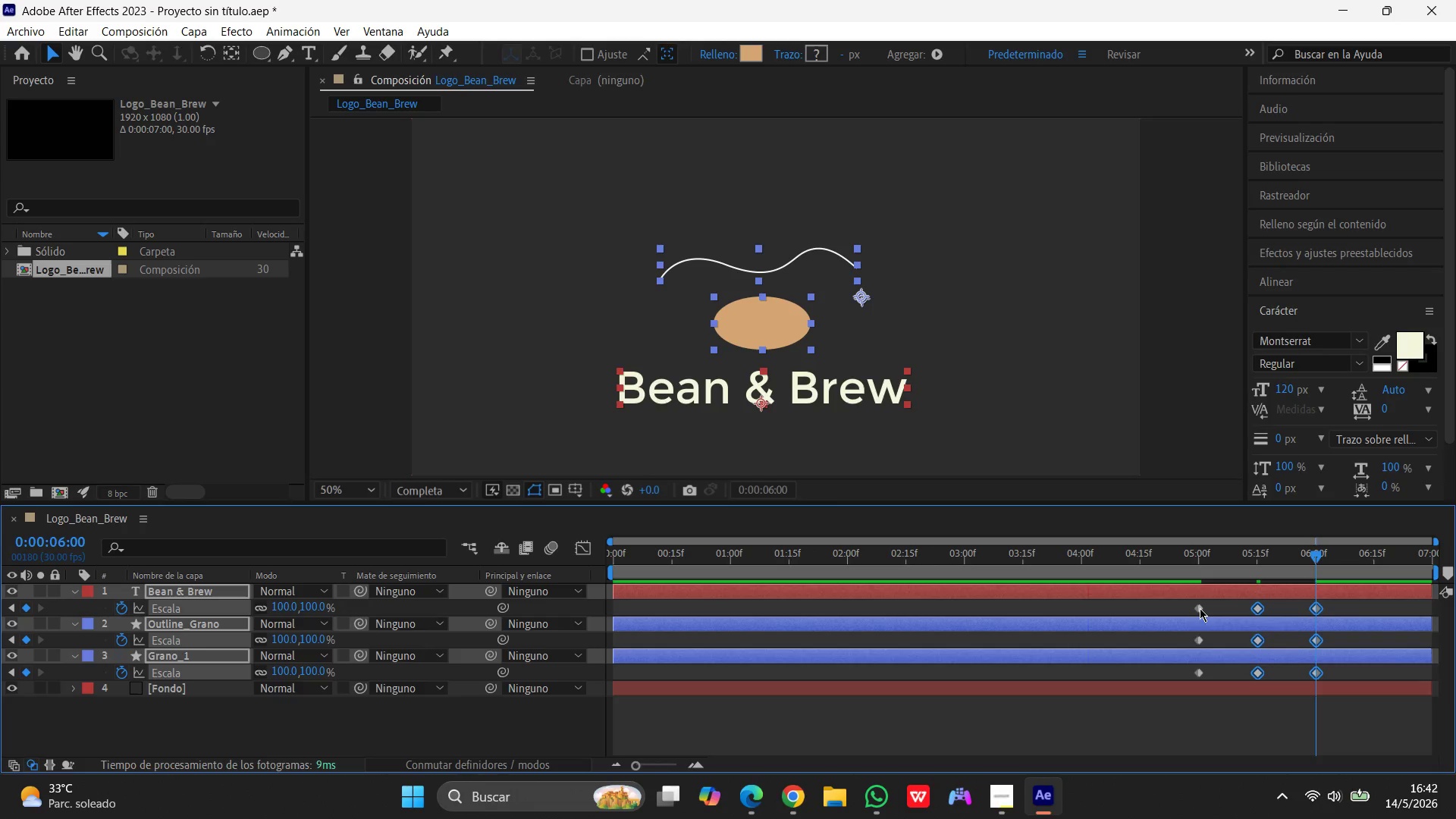 
hold_key(key=ShiftLeft, duration=1.5)
left_click_drag(start_coordinate=[1207, 613], to_coordinate=[1212, 592])
 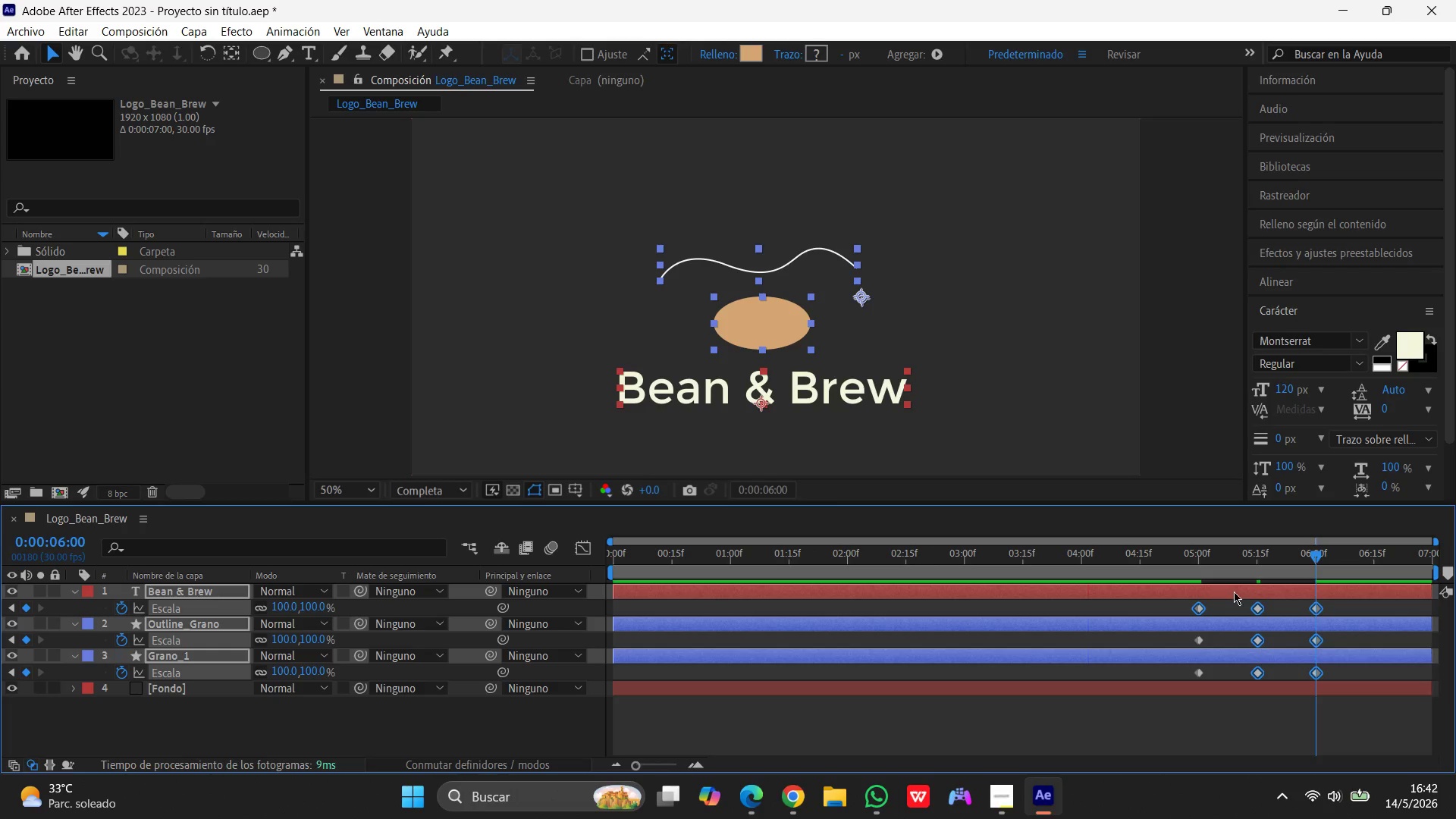 
hold_key(key=ShiftLeft, duration=1.52)
left_click([1198, 640])
 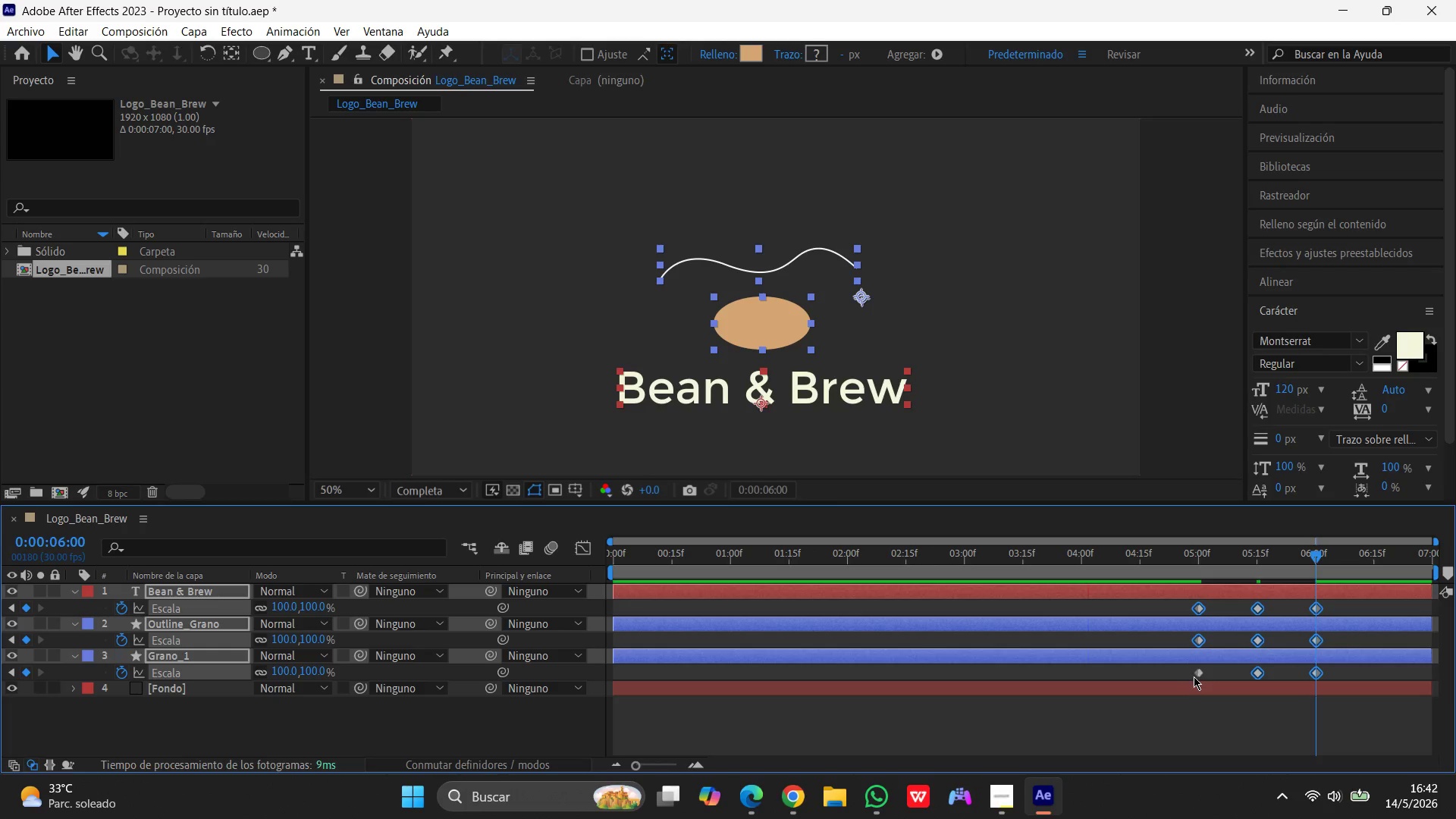 
hold_key(key=ShiftLeft, duration=0.41)
left_click([1197, 675])
 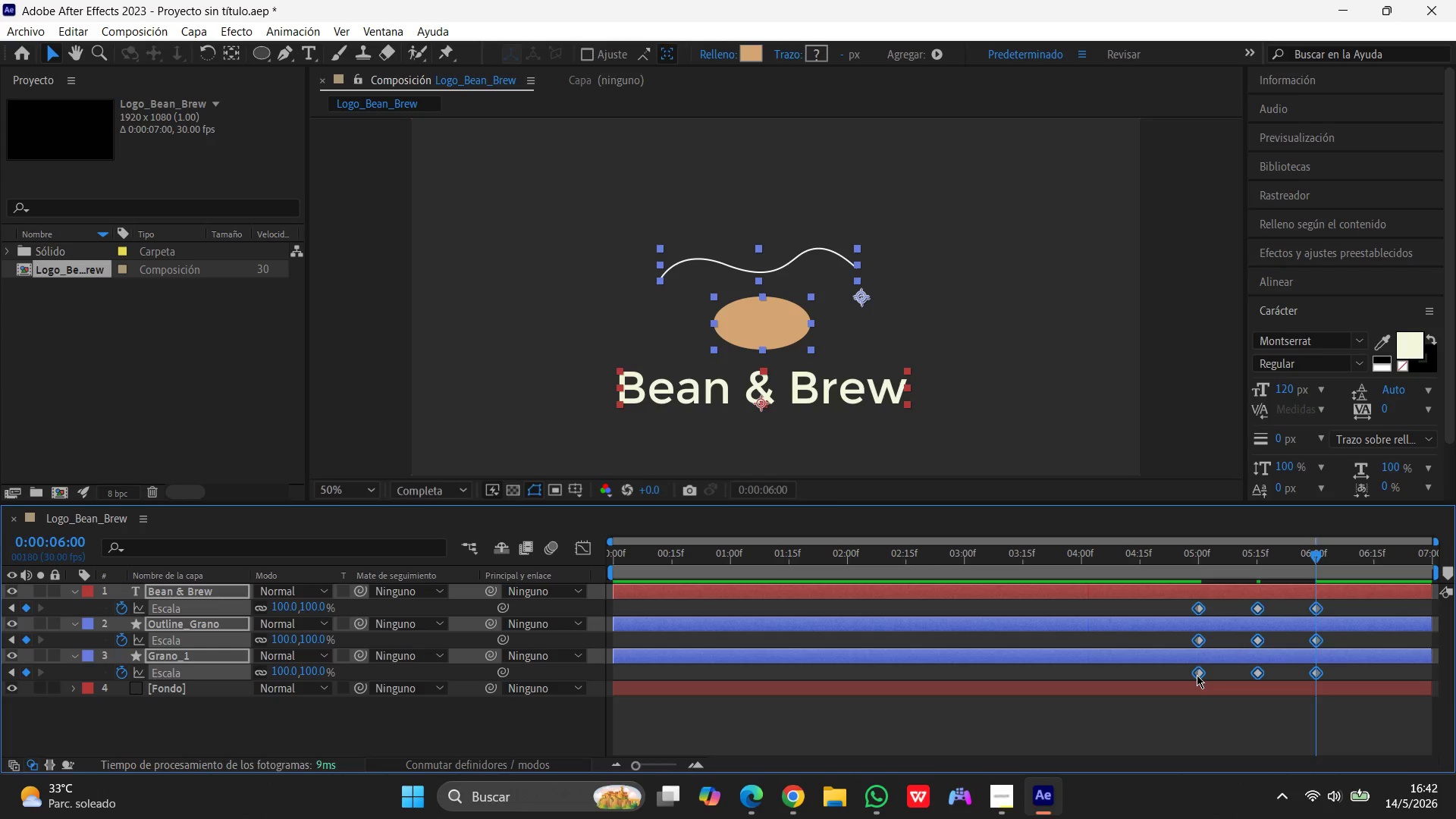 
right_click([1197, 675])
 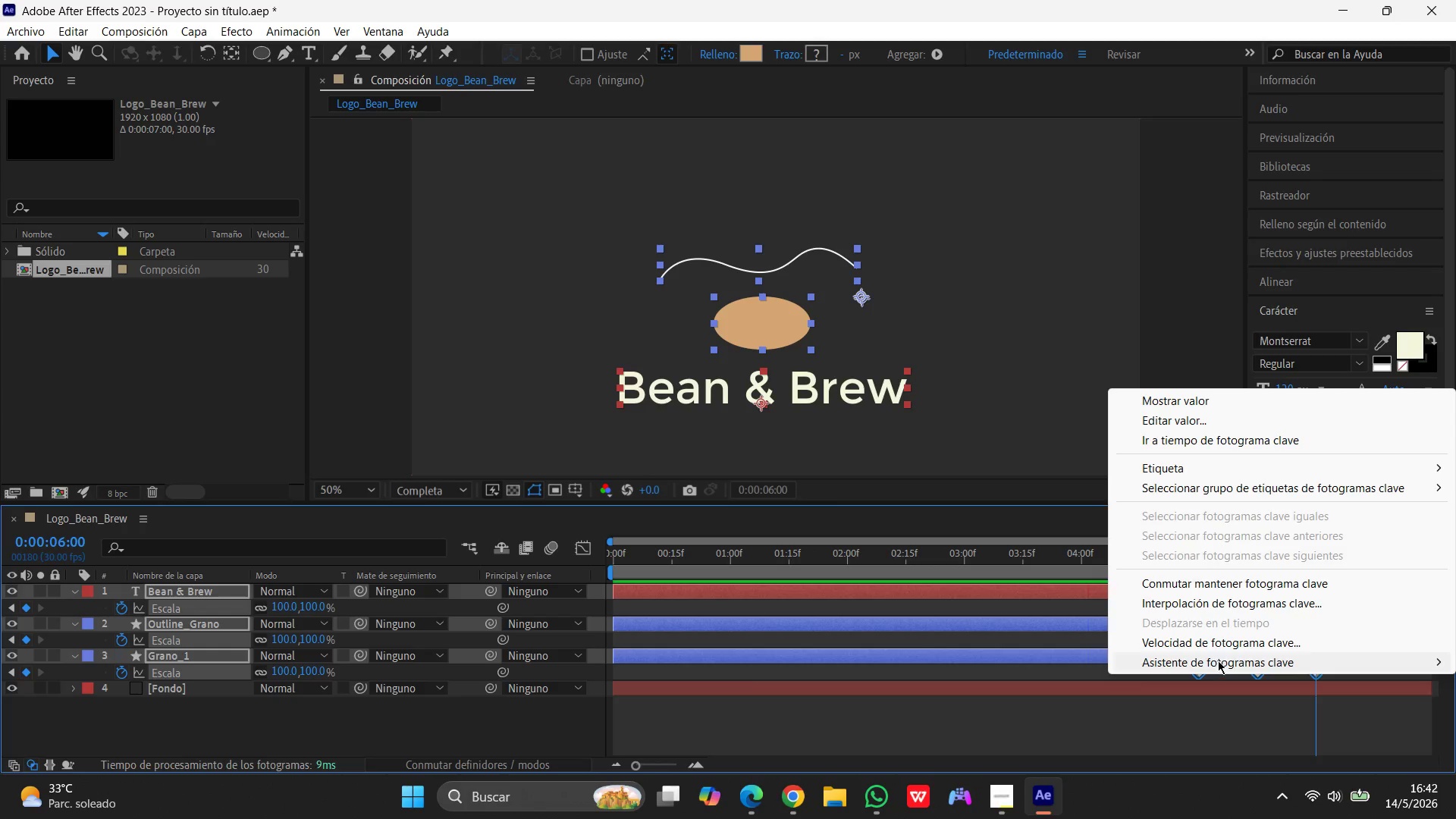 
left_click([1219, 661])
 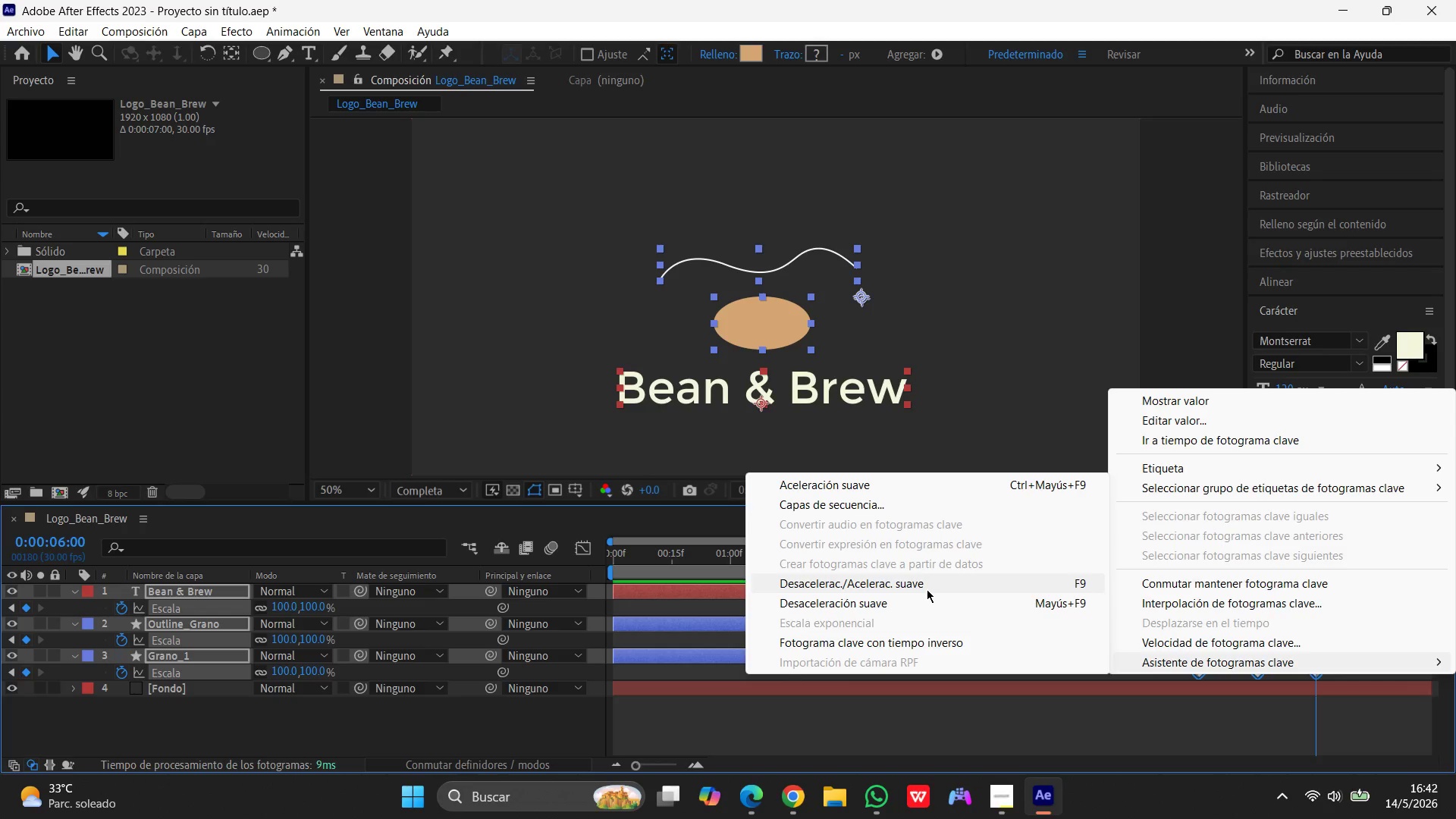 
left_click([927, 589])
 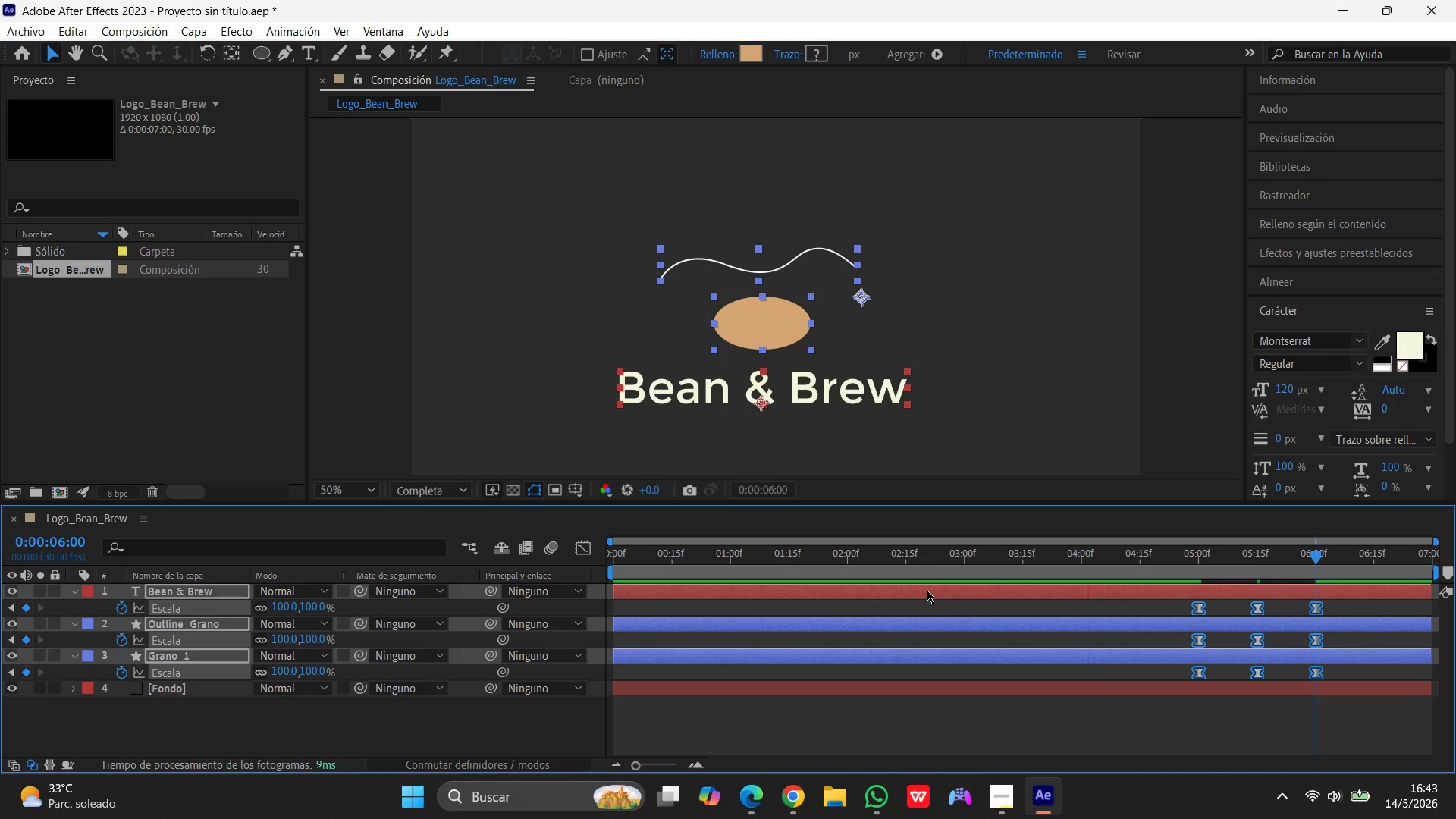 
wait(9.55)
 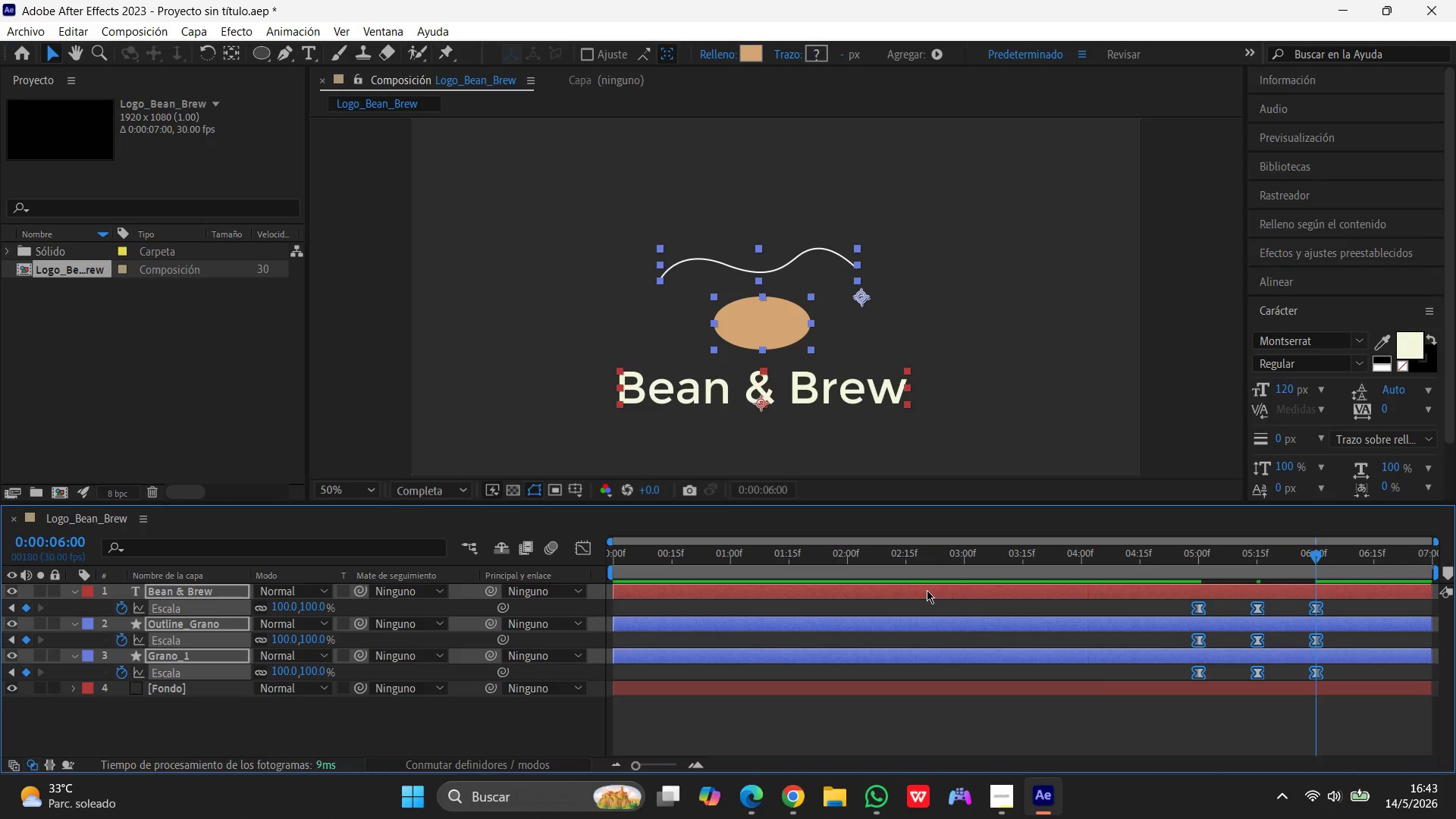 
left_click_drag(start_coordinate=[1314, 553], to_coordinate=[450, 590])
 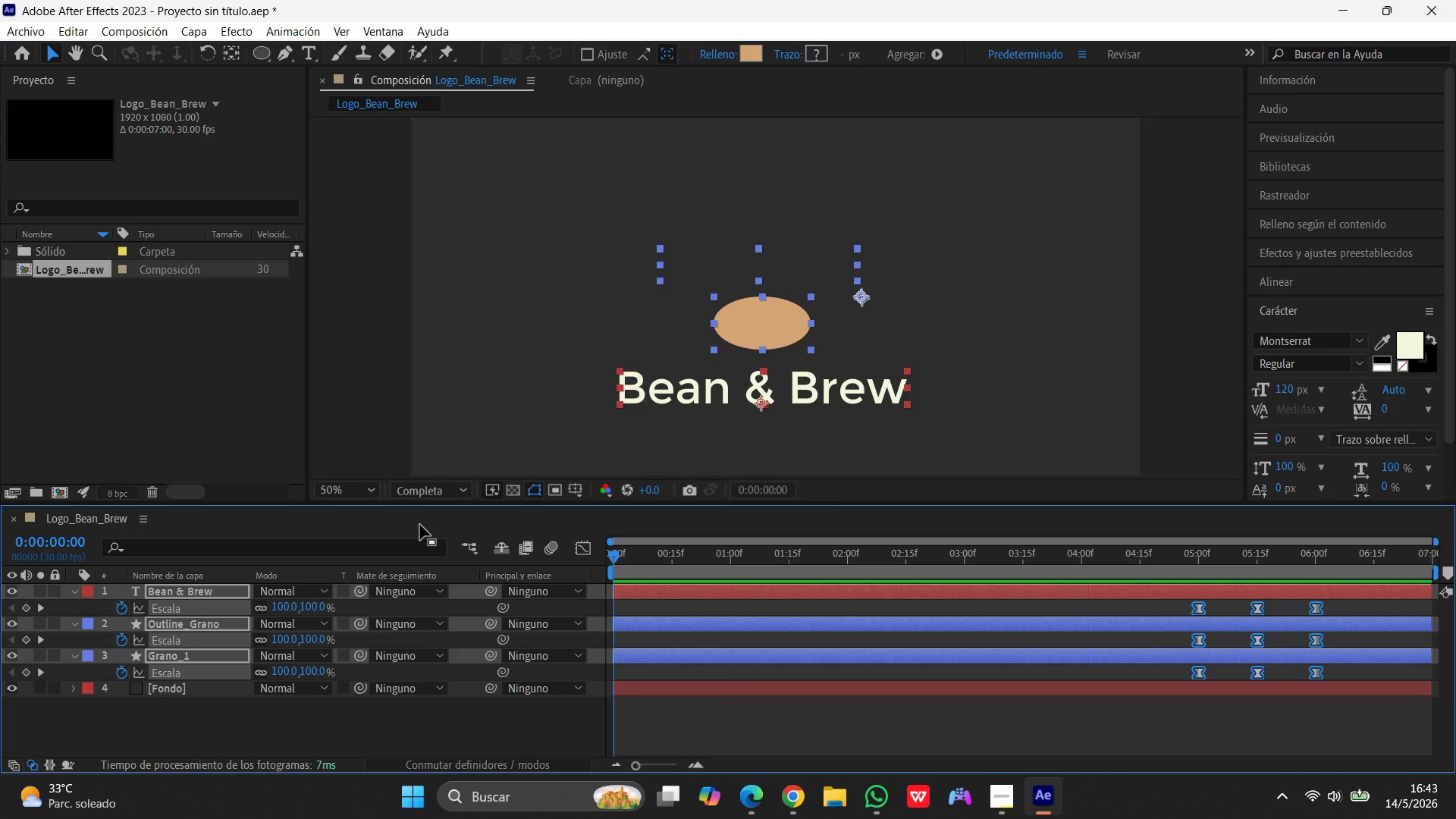 
key(Space)
 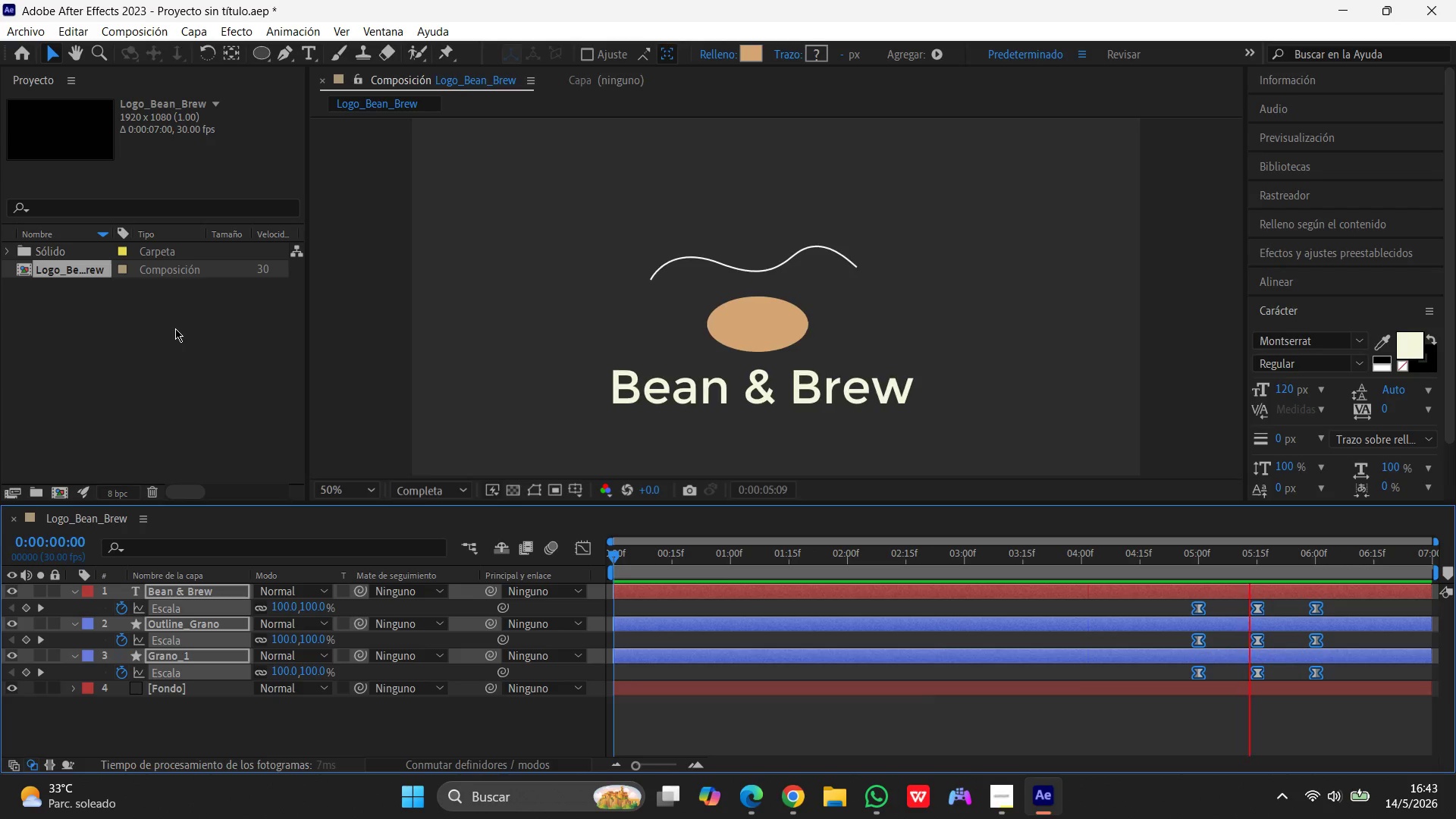 
wait(7.8)
 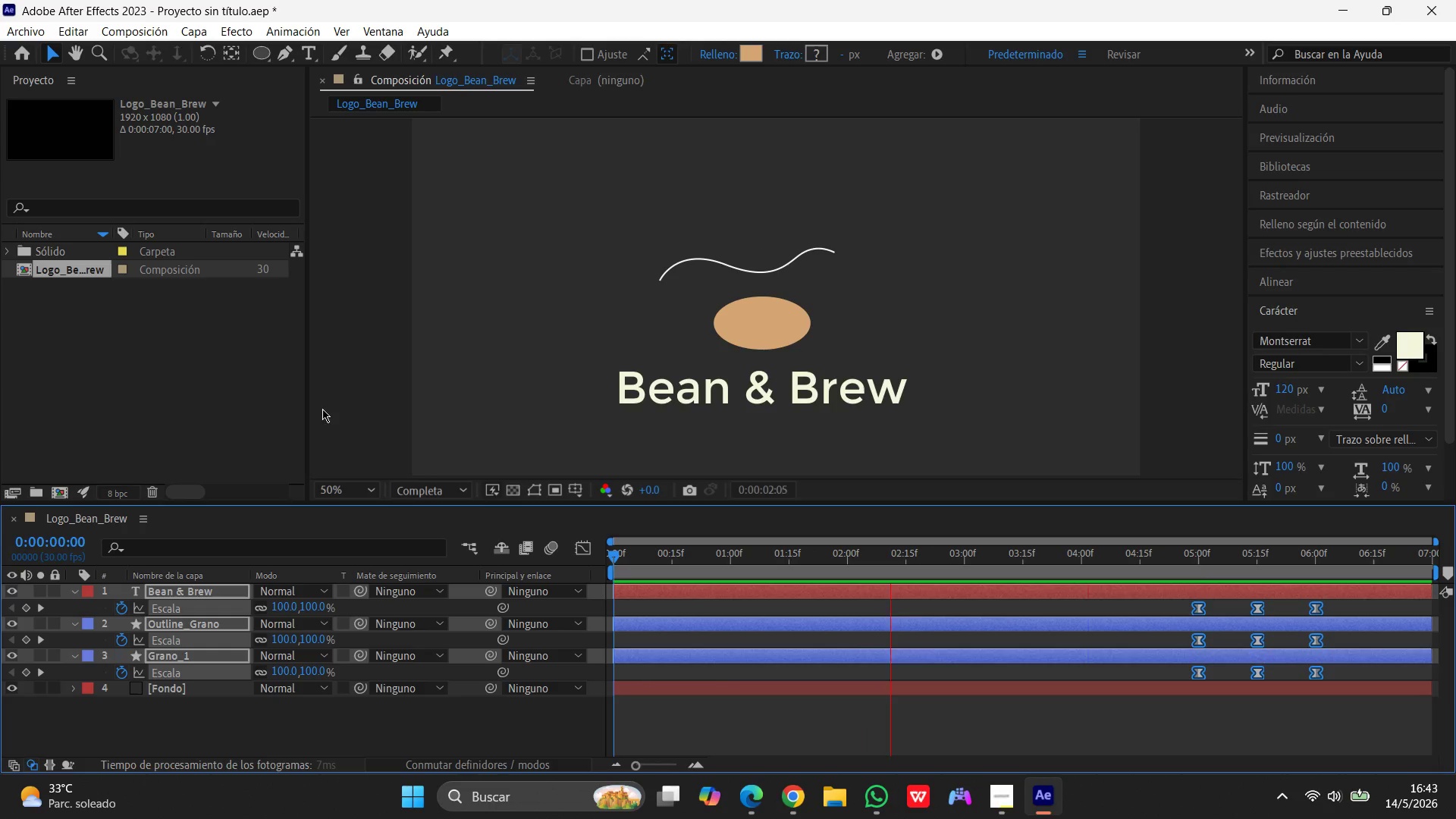 
key(Space)
 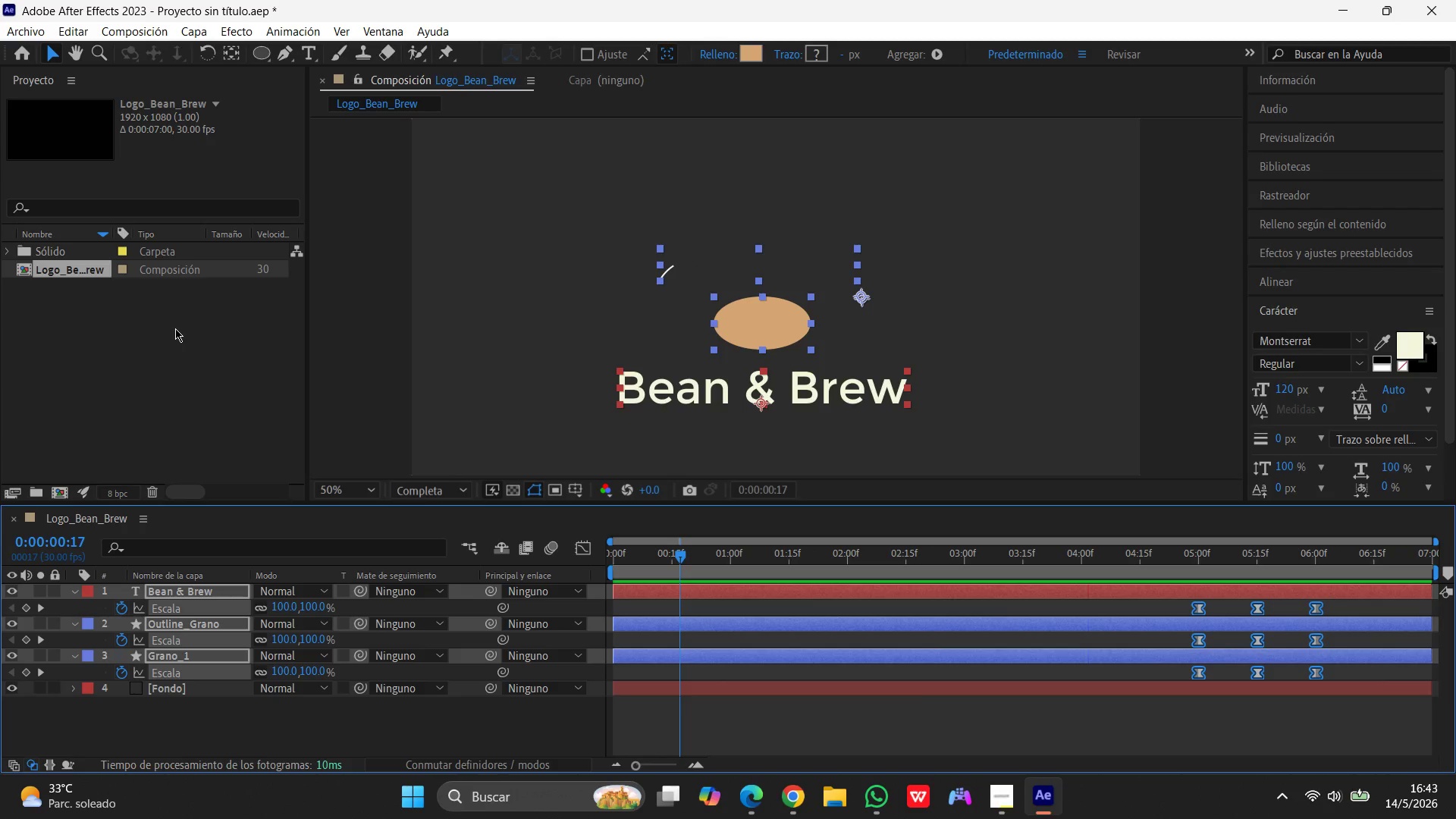 
wait(6.08)
 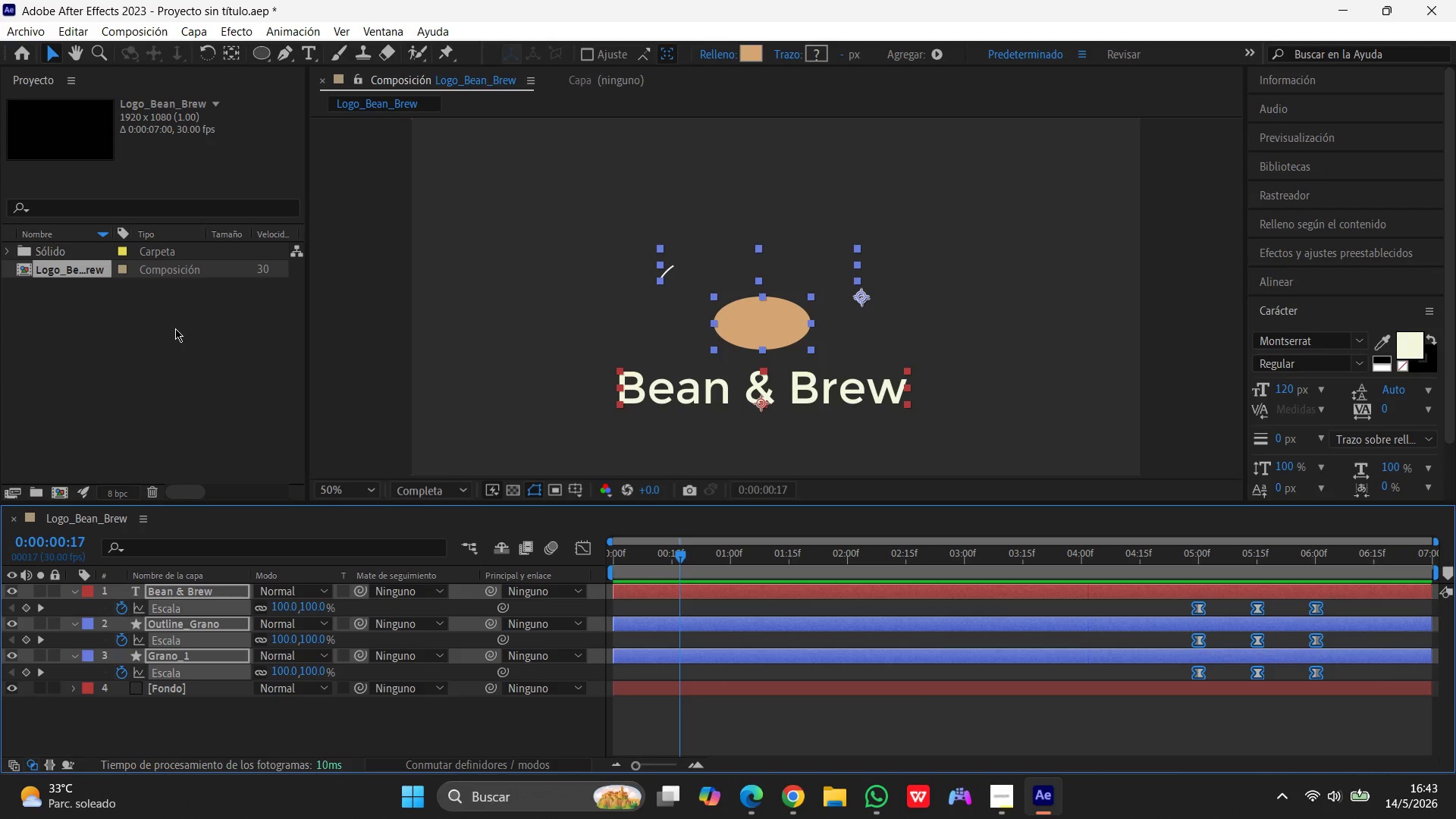 
key(Space)
 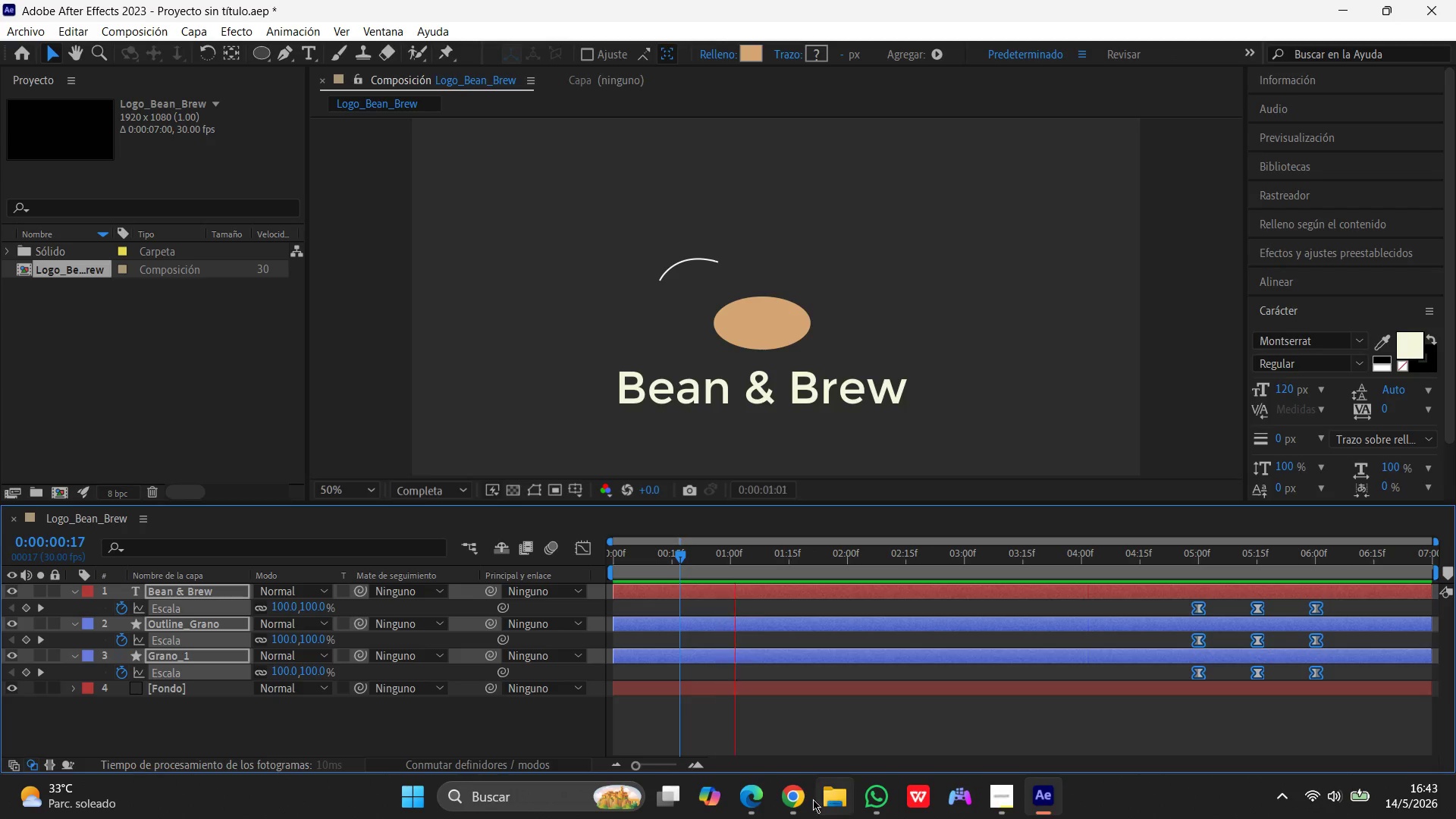 
left_click([809, 805])
 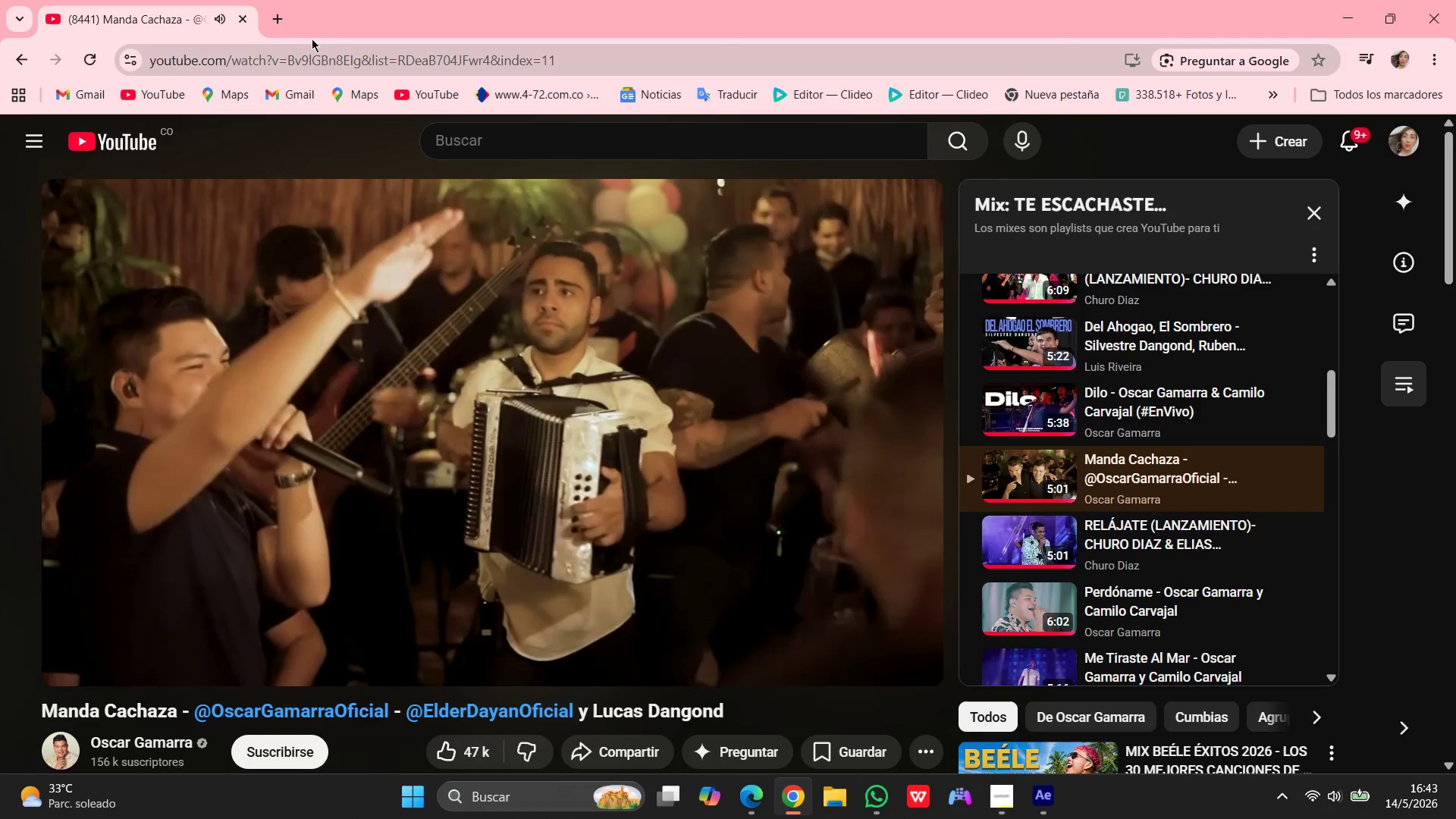 
left_click([286, 8])
 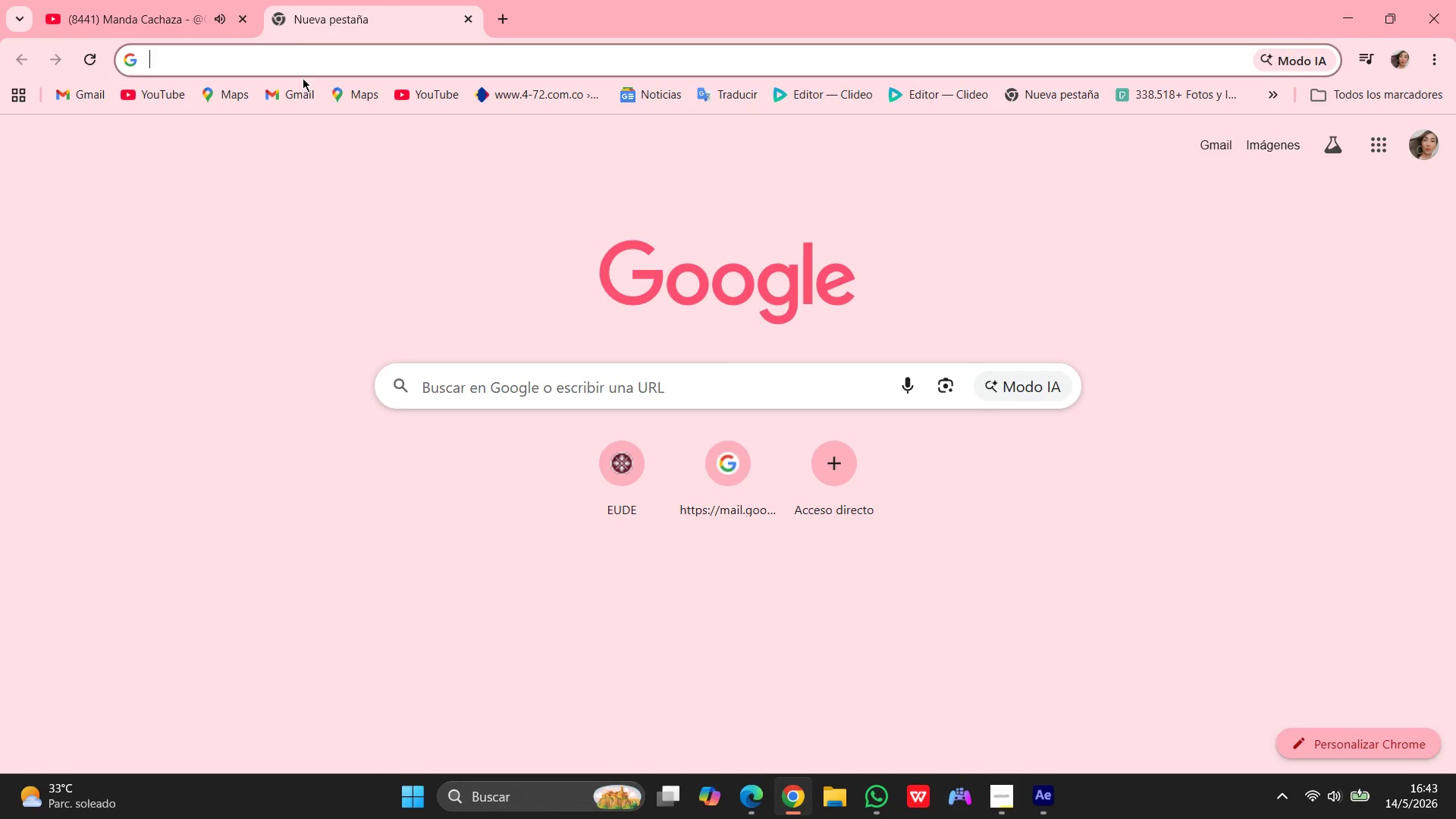 
type(pixabay a)
 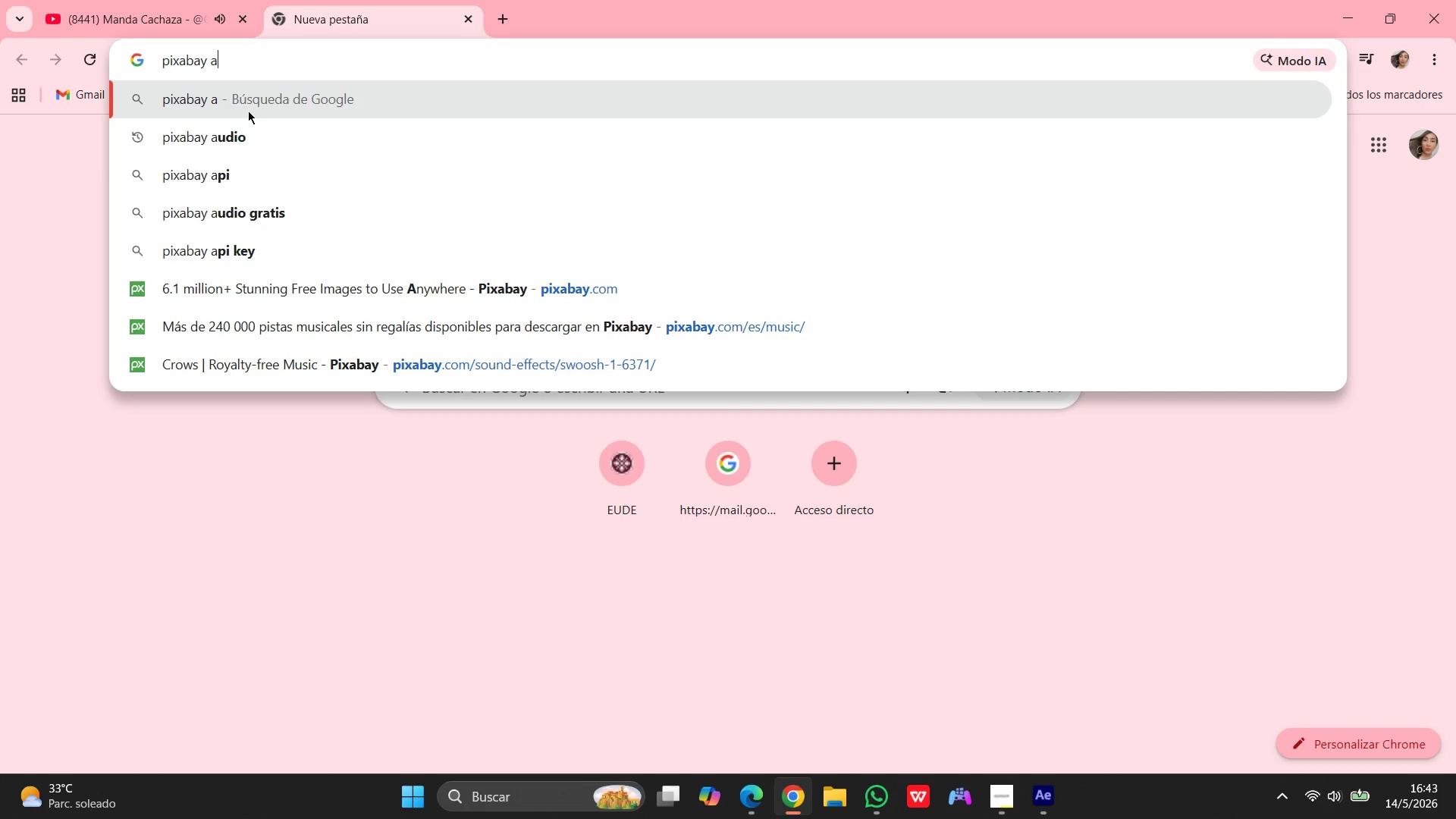 
left_click([243, 136])
 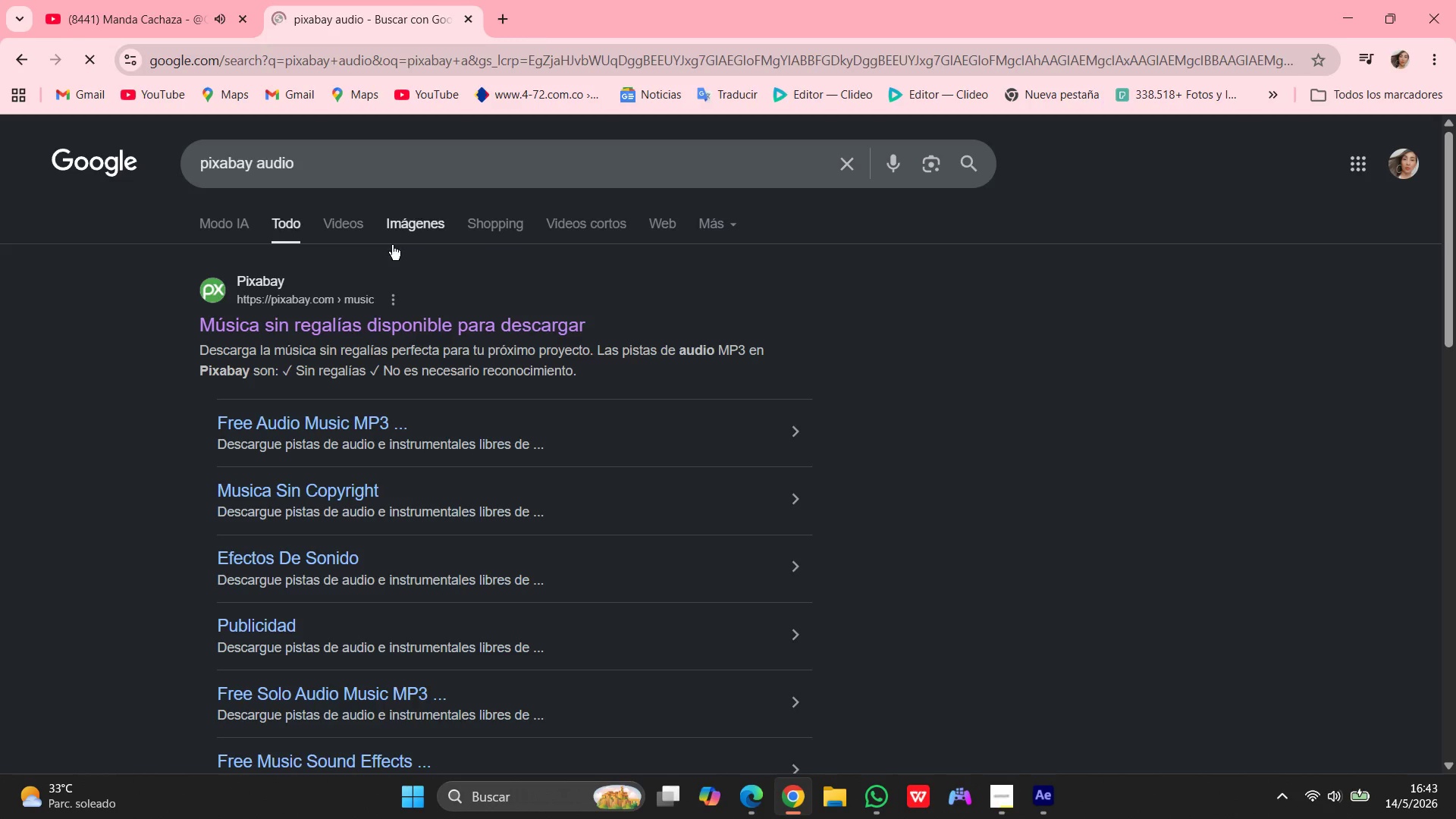 
left_click([379, 321])
 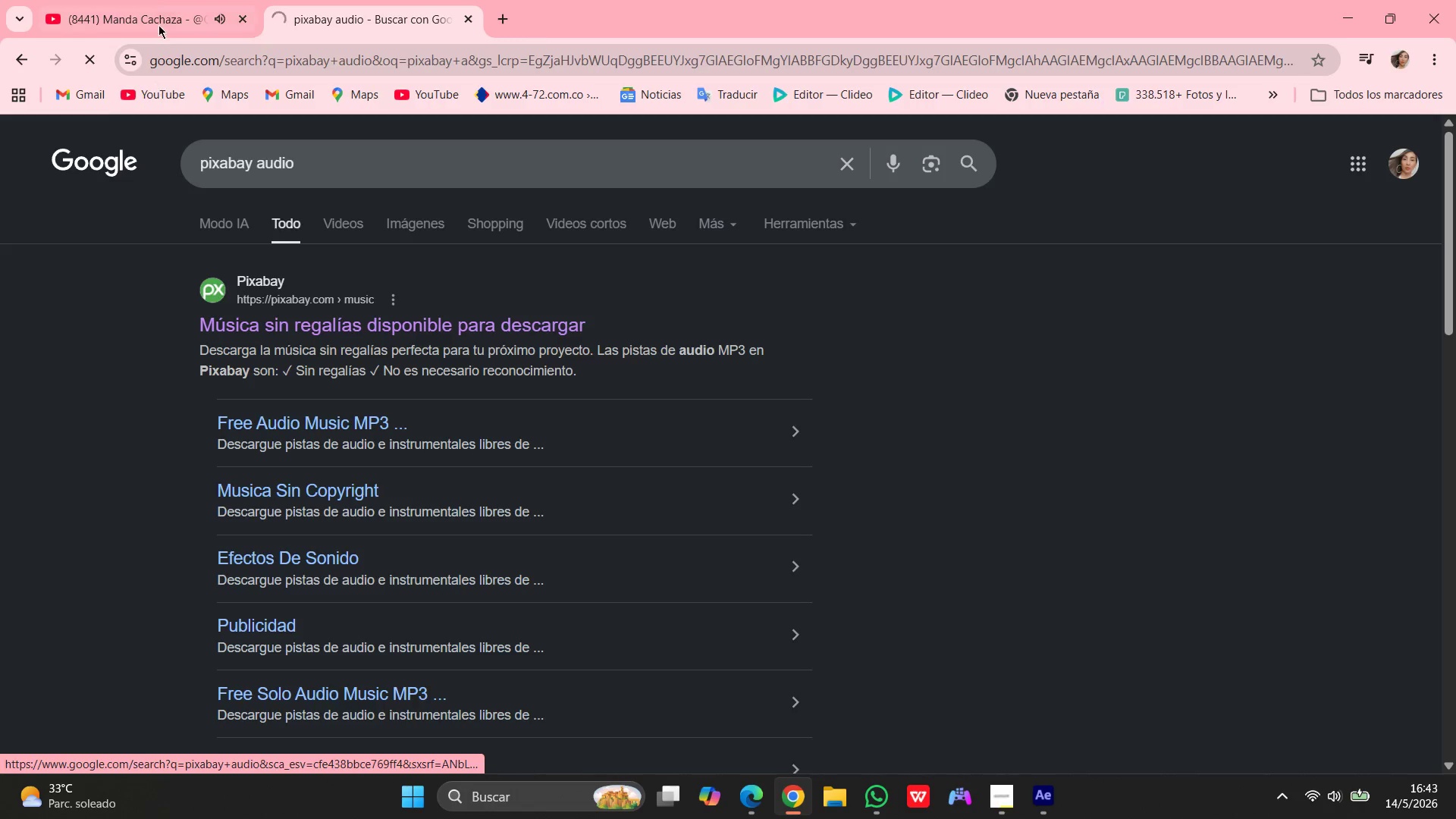 
left_click([155, 6])
 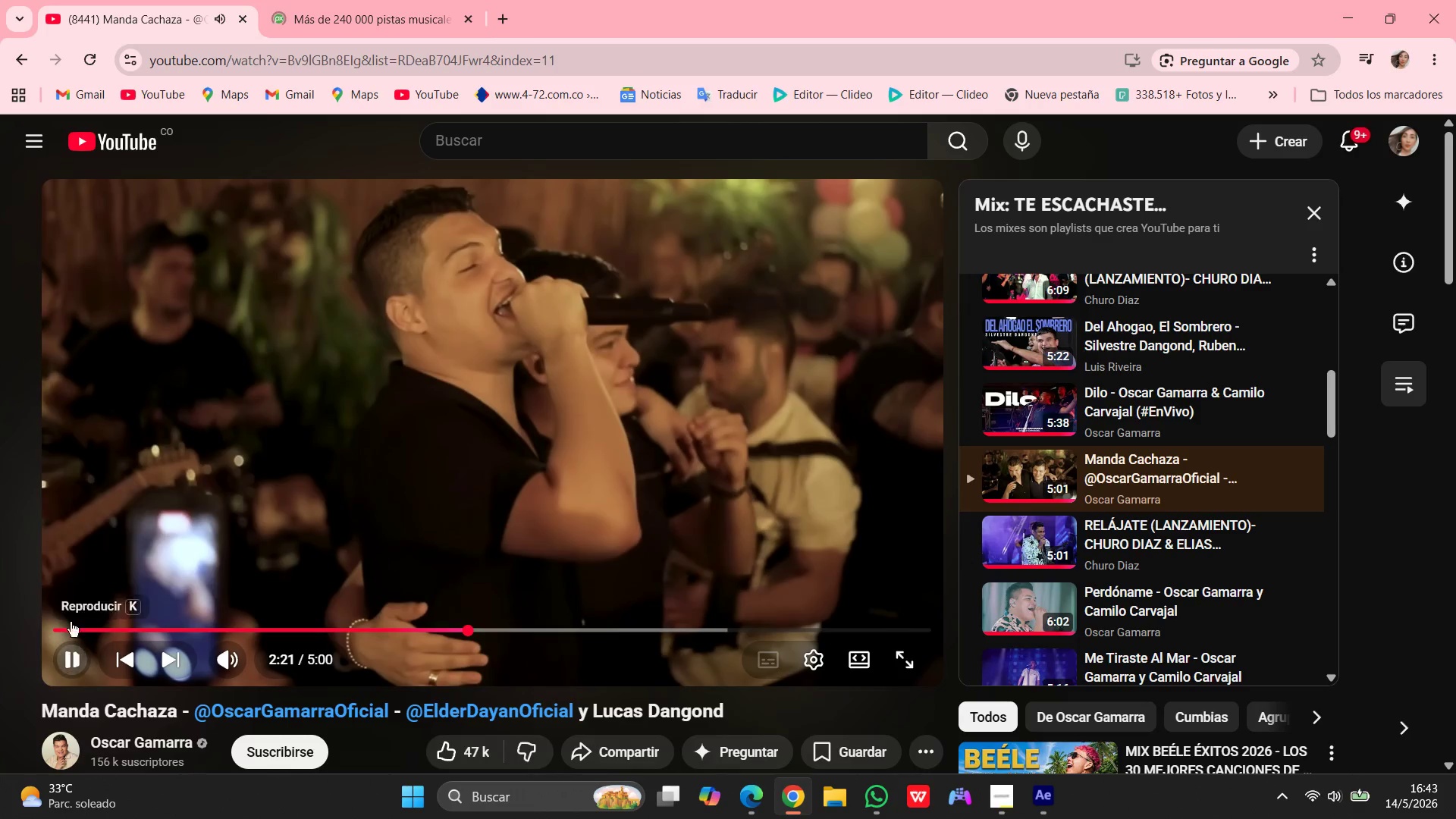 
left_click([306, 0])
 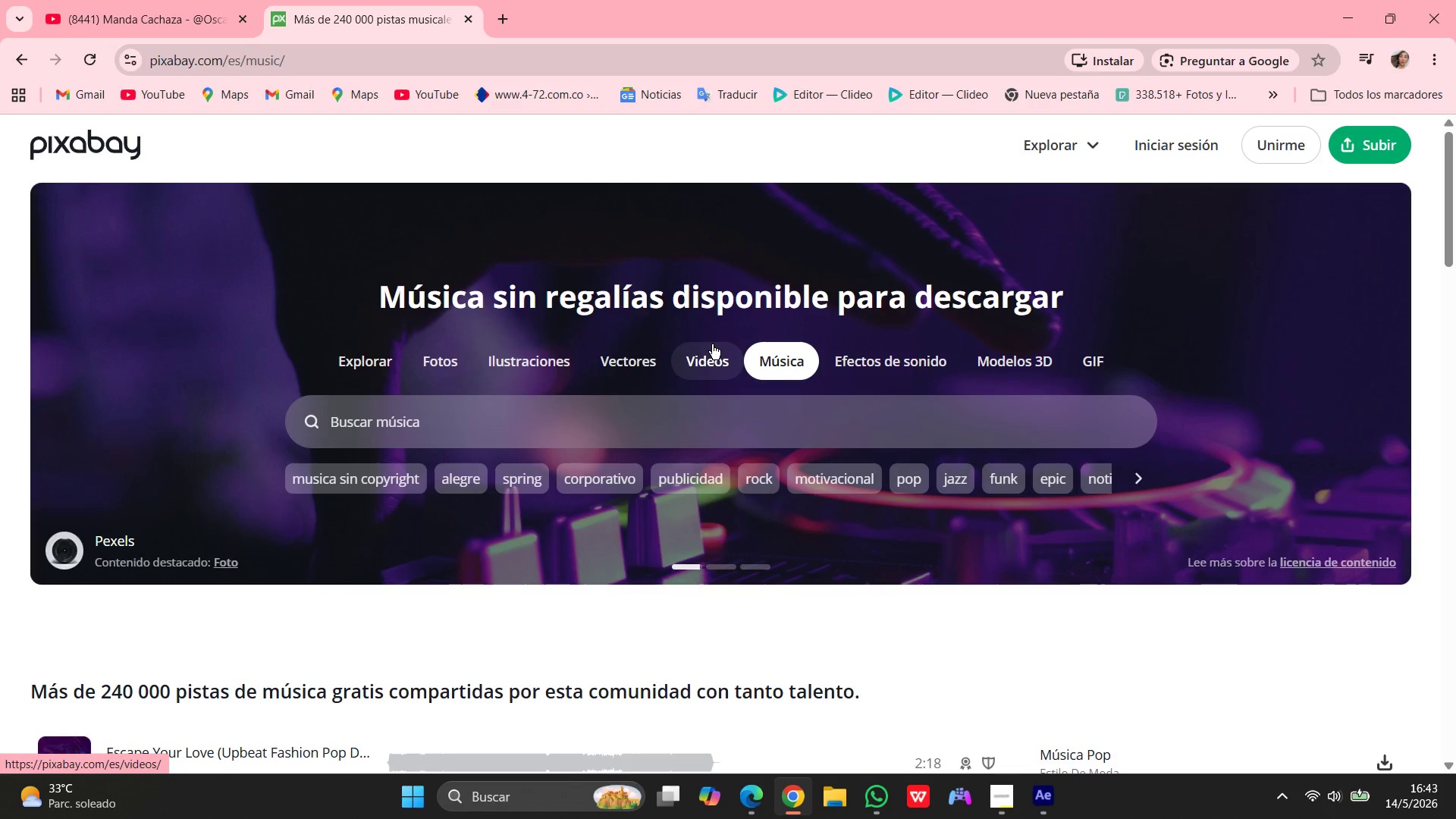 
left_click([530, 425])
 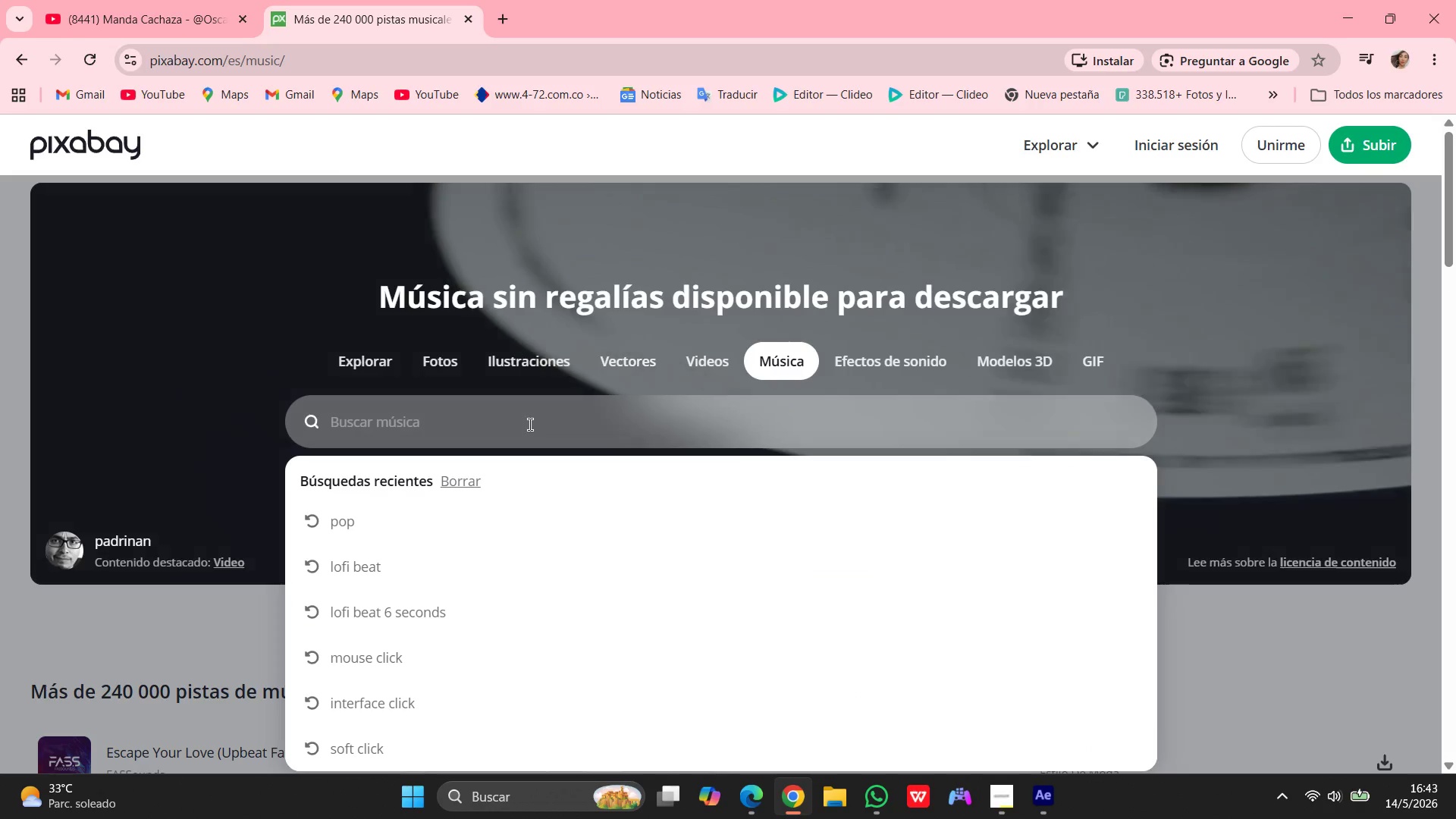 
type(whoosh)
 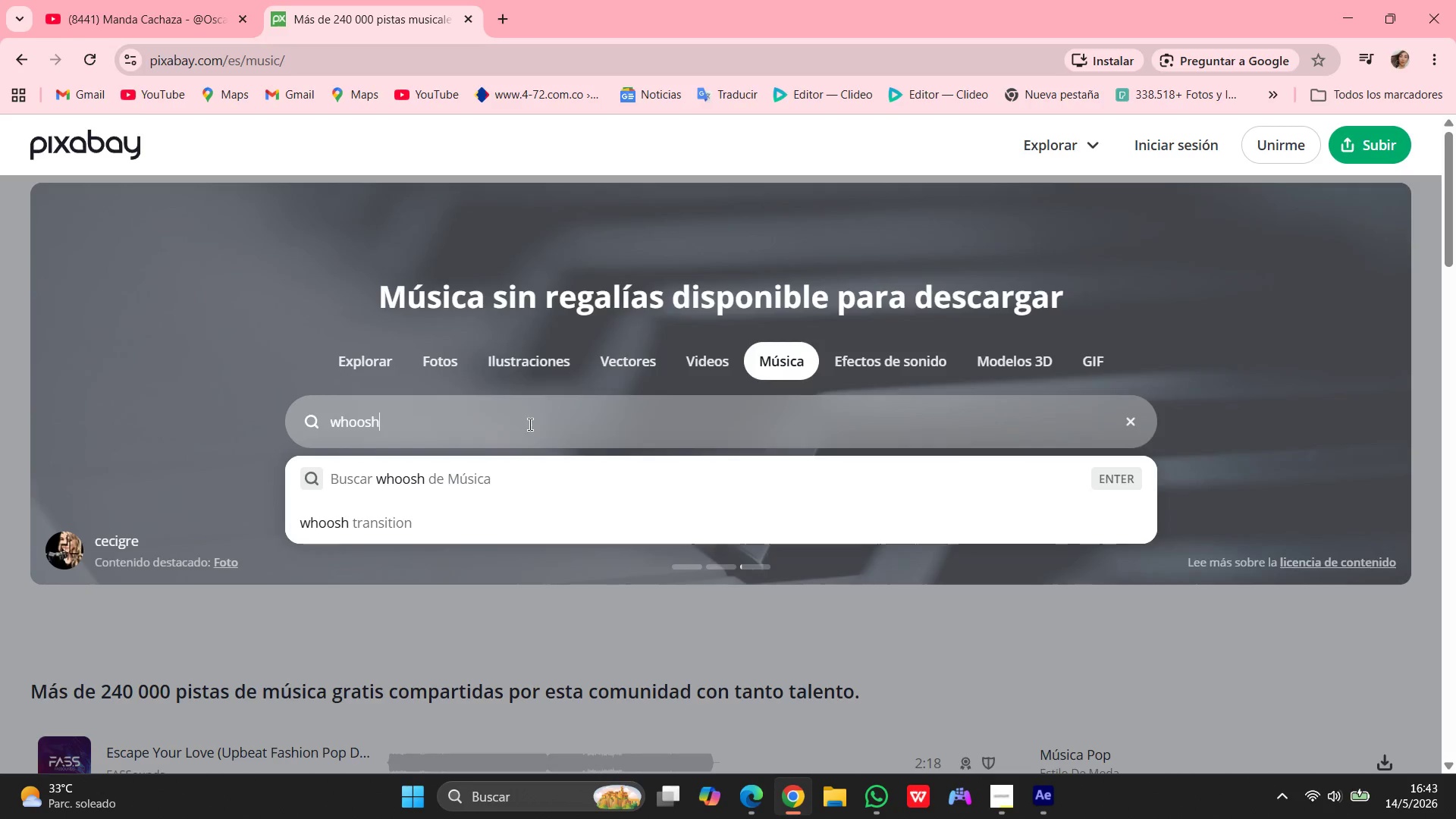 
key(Enter)
 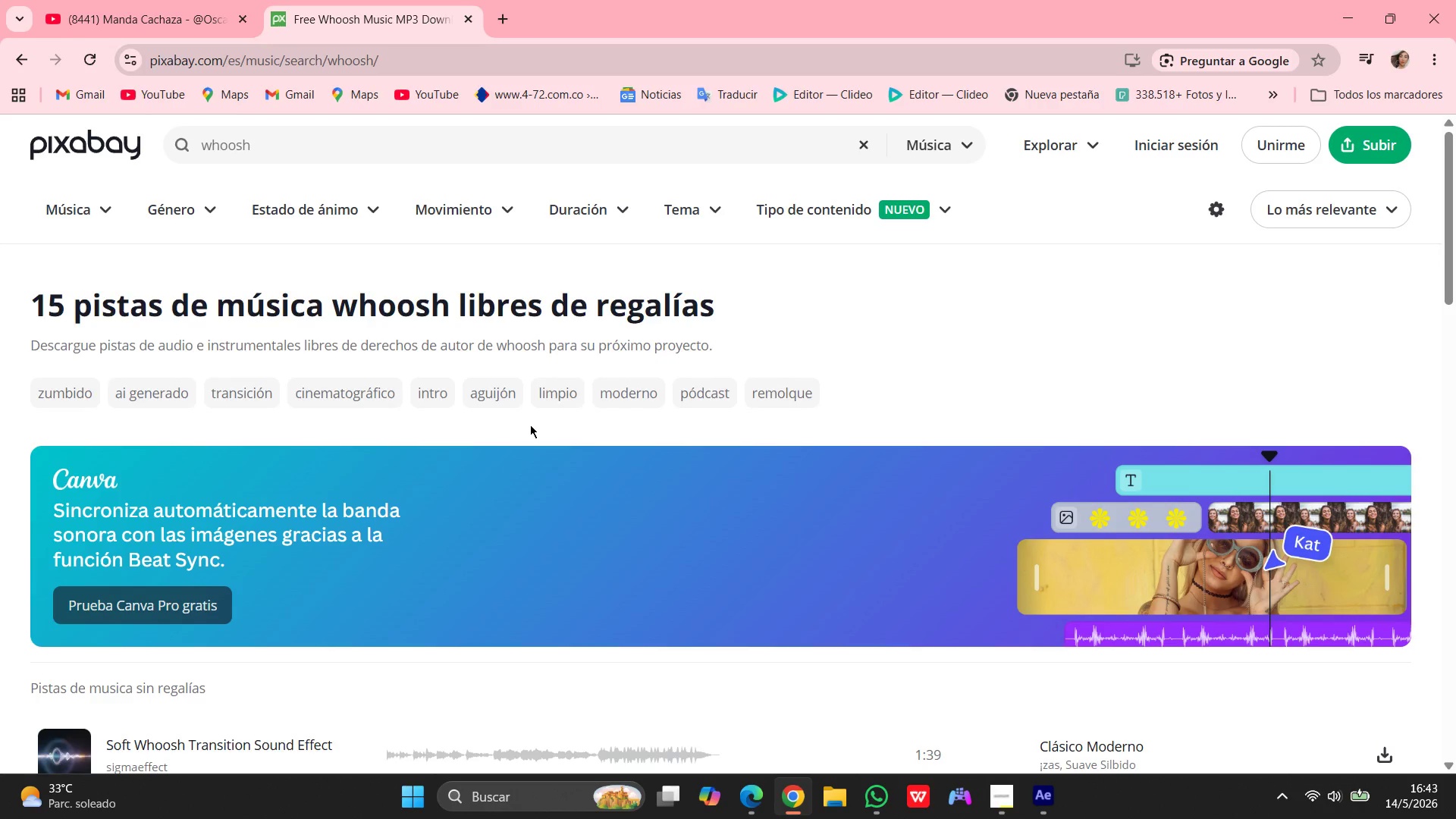 
wait(11.09)
 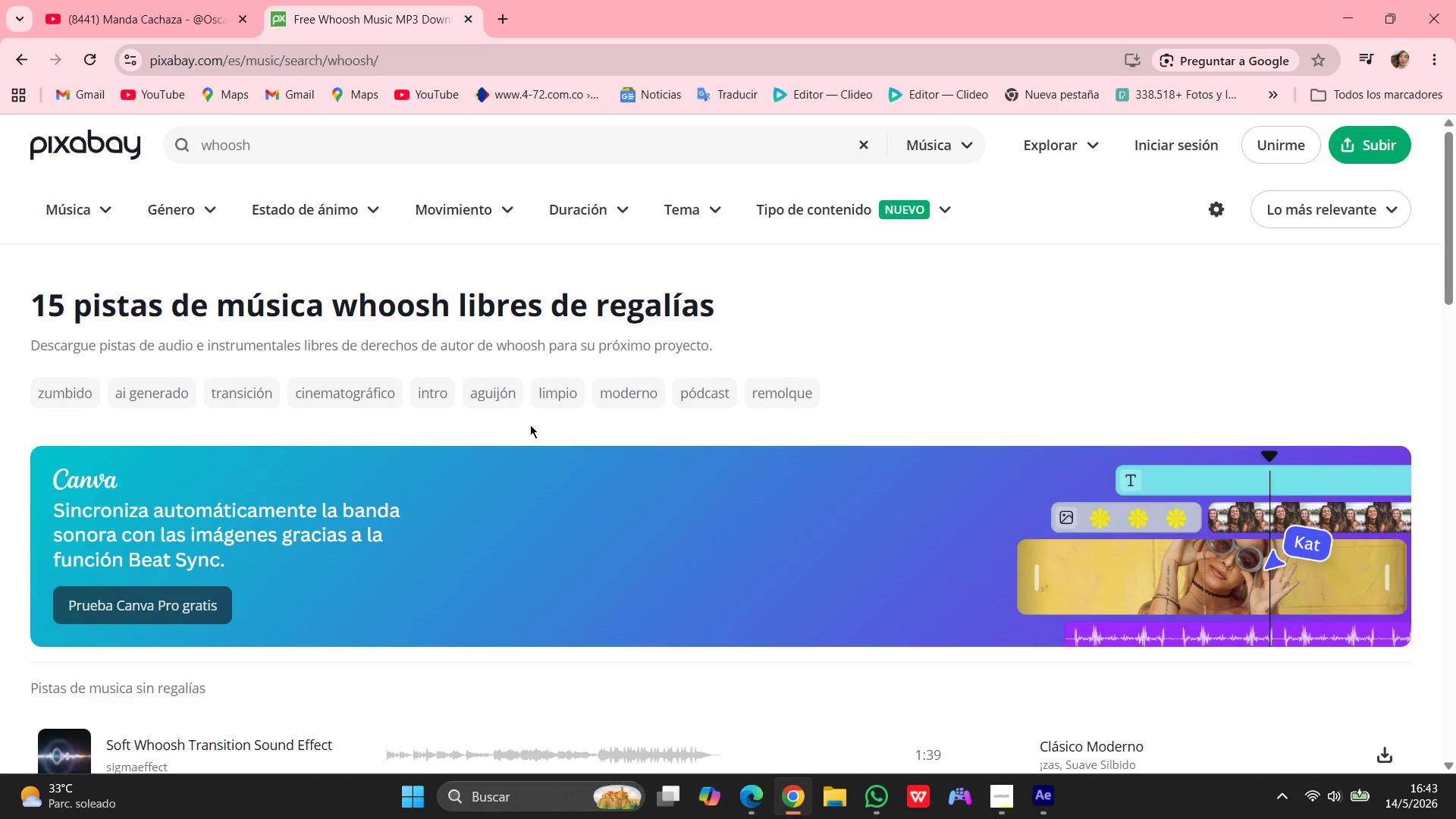 
scroll: coordinate [559, 496], scroll_direction: down, amount: 7.0
 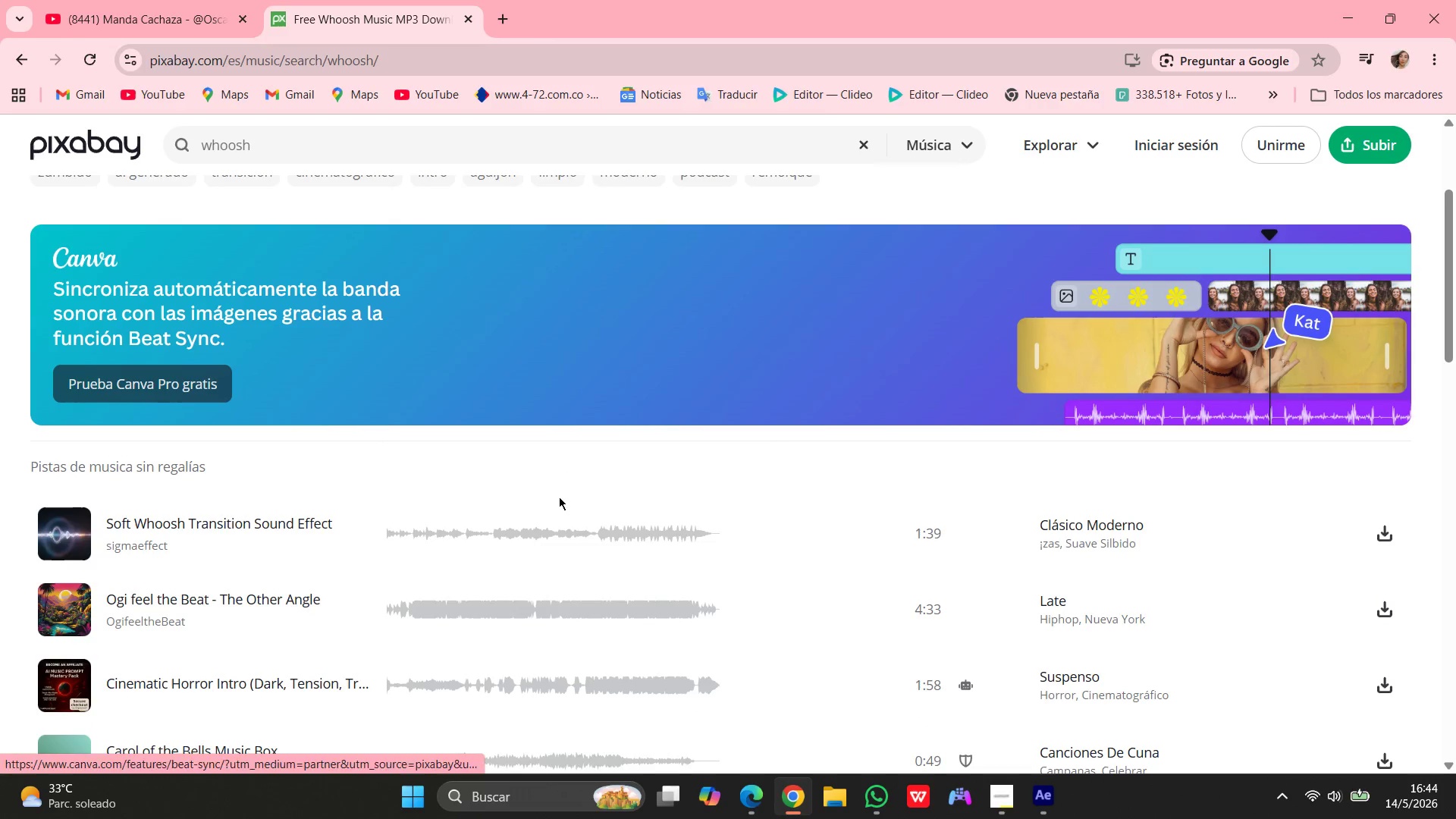 
scroll: coordinate [559, 497], scroll_direction: up, amount: 9.0
 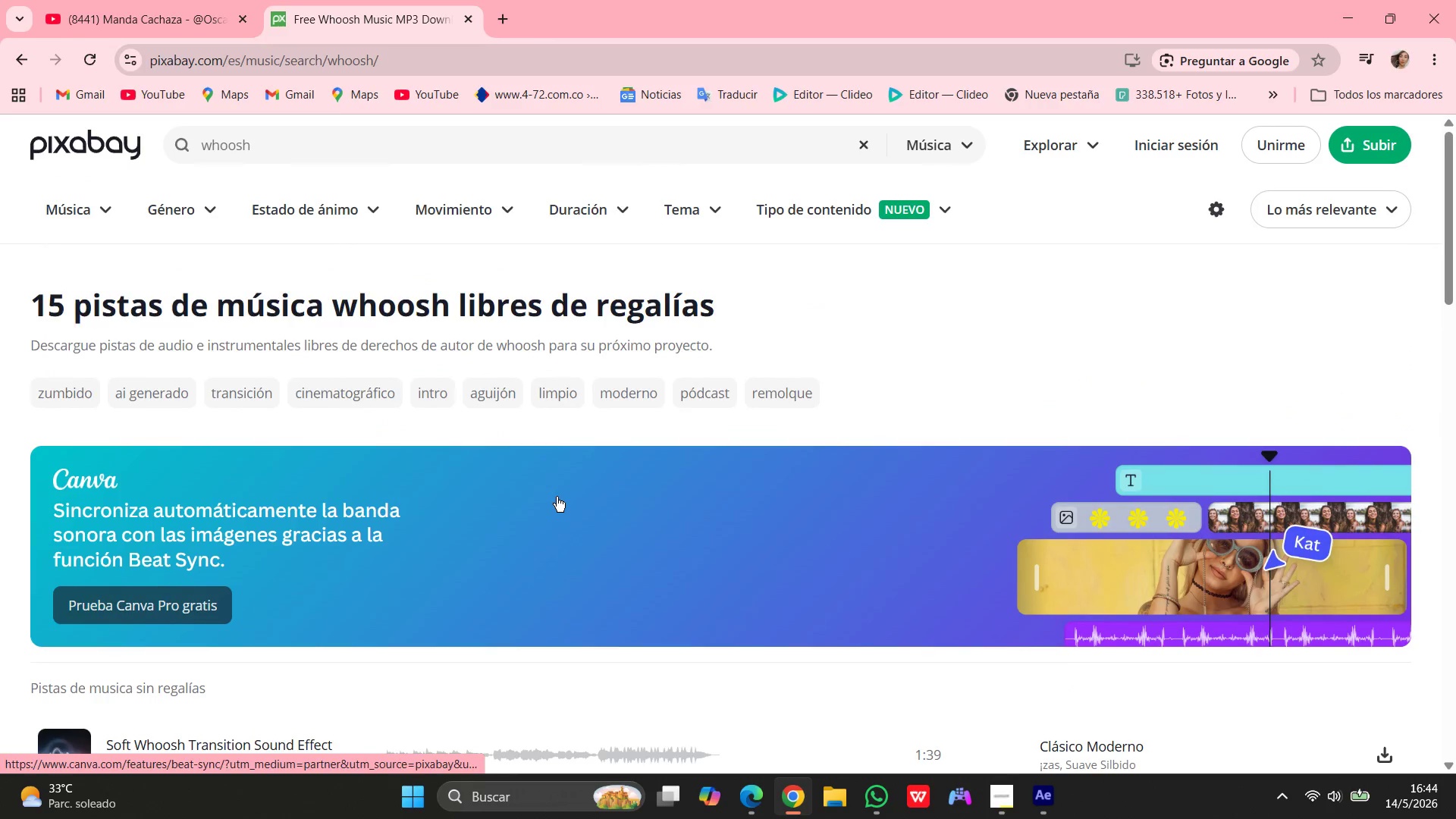 
scroll: coordinate [551, 519], scroll_direction: down, amount: 13.0
 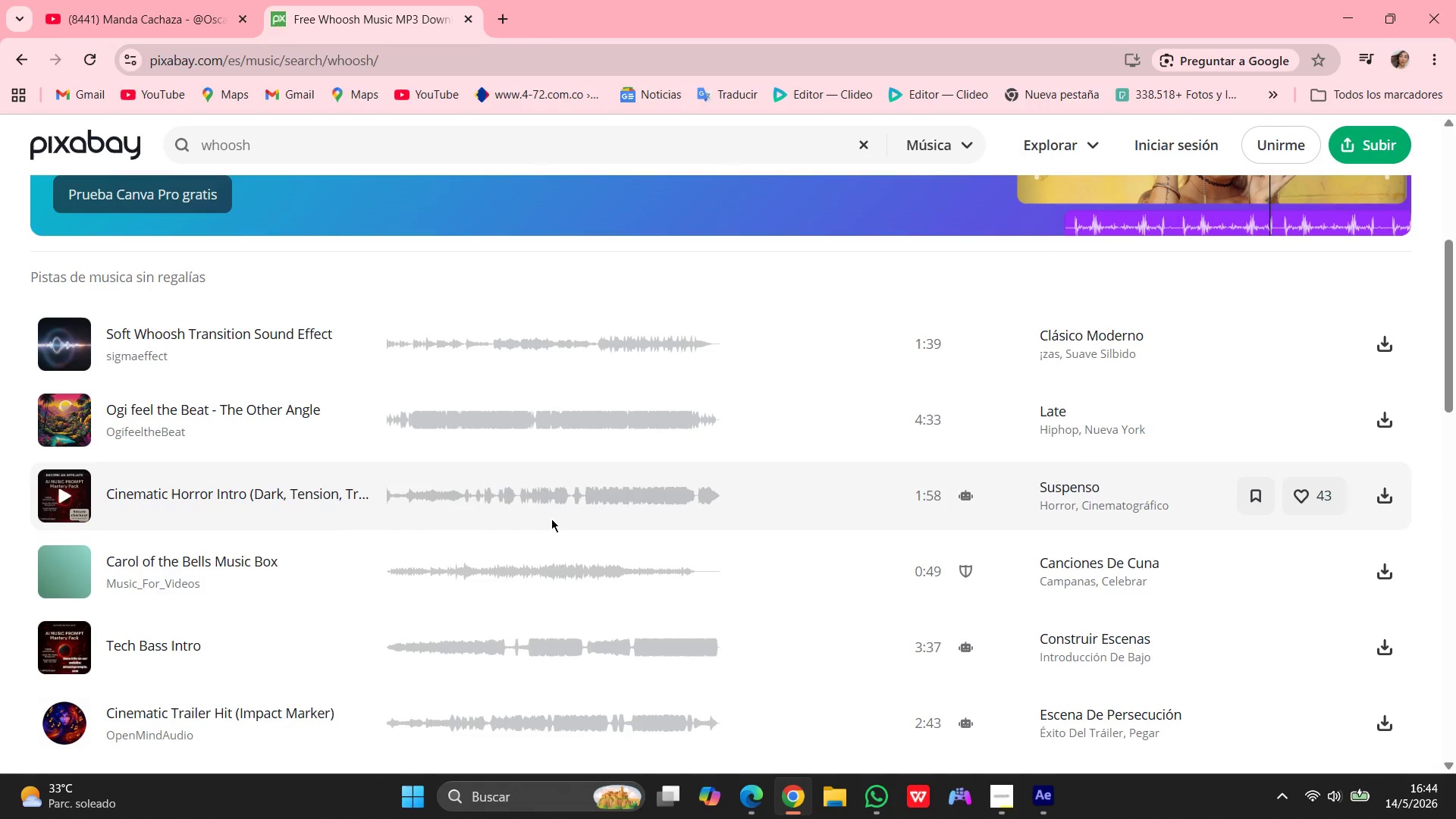 
scroll: coordinate [1088, 491], scroll_direction: up, amount: 18.0
 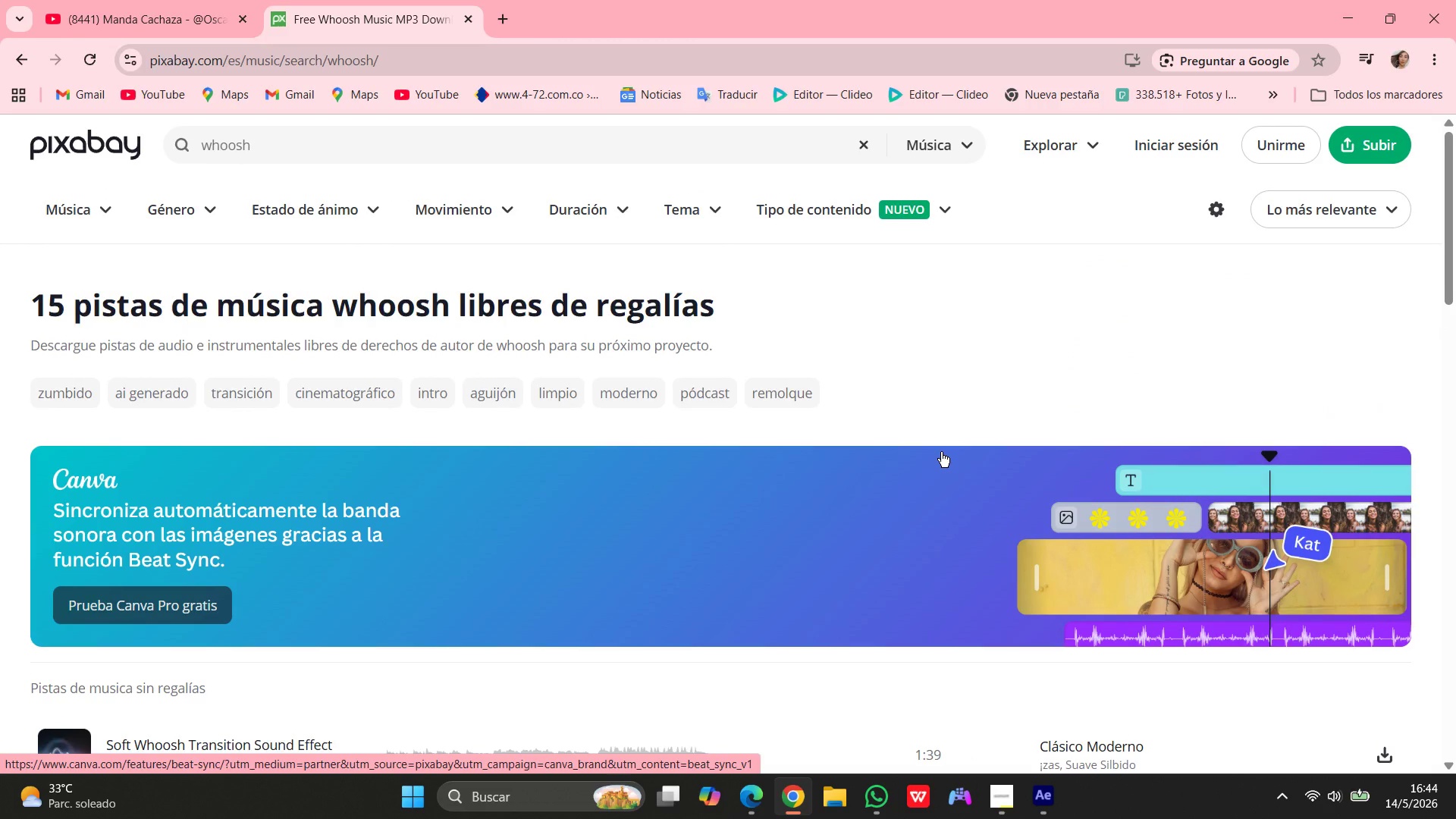 
wait(17.32)
 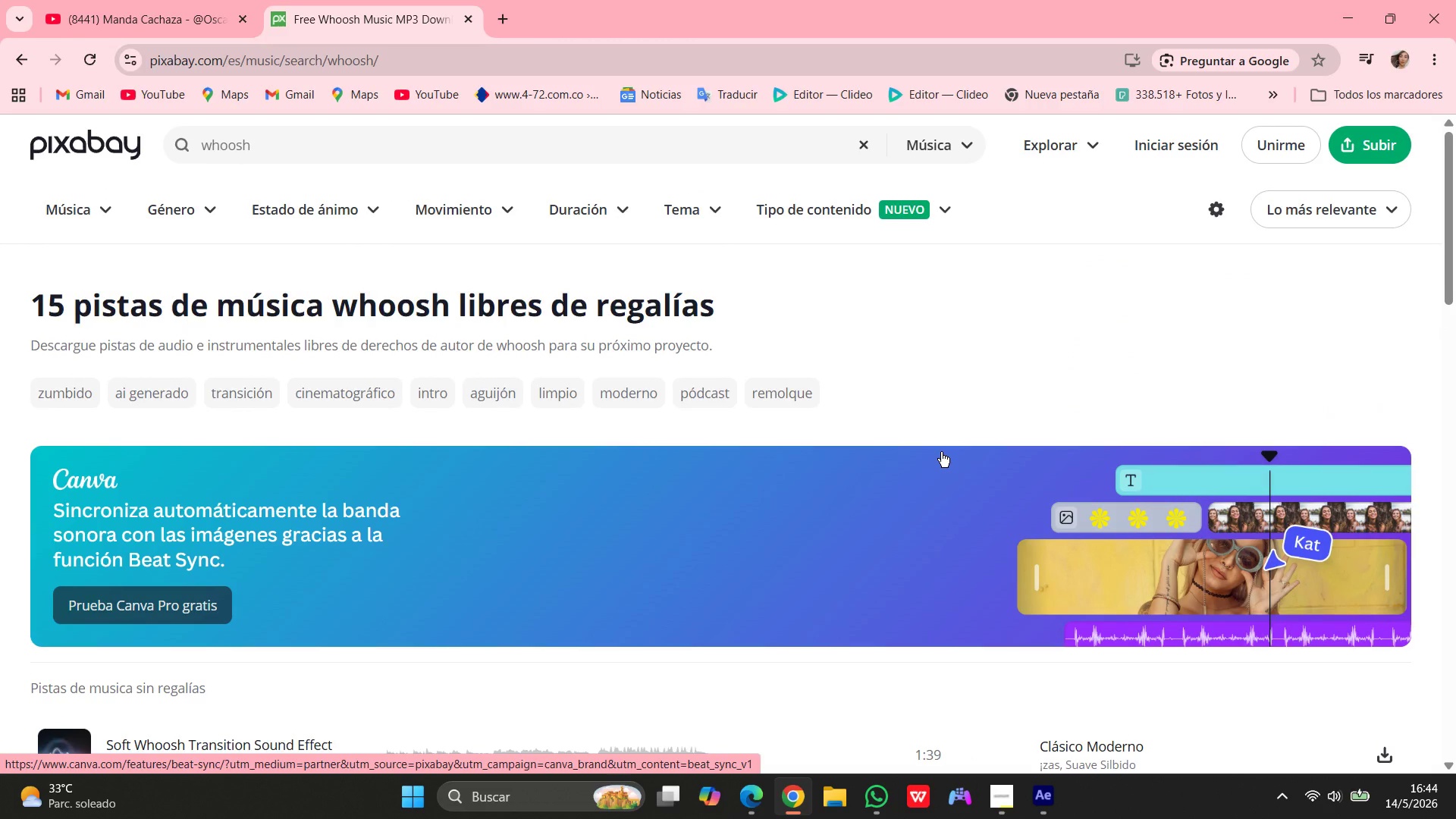 
scroll: coordinate [713, 532], scroll_direction: down, amount: 8.0
 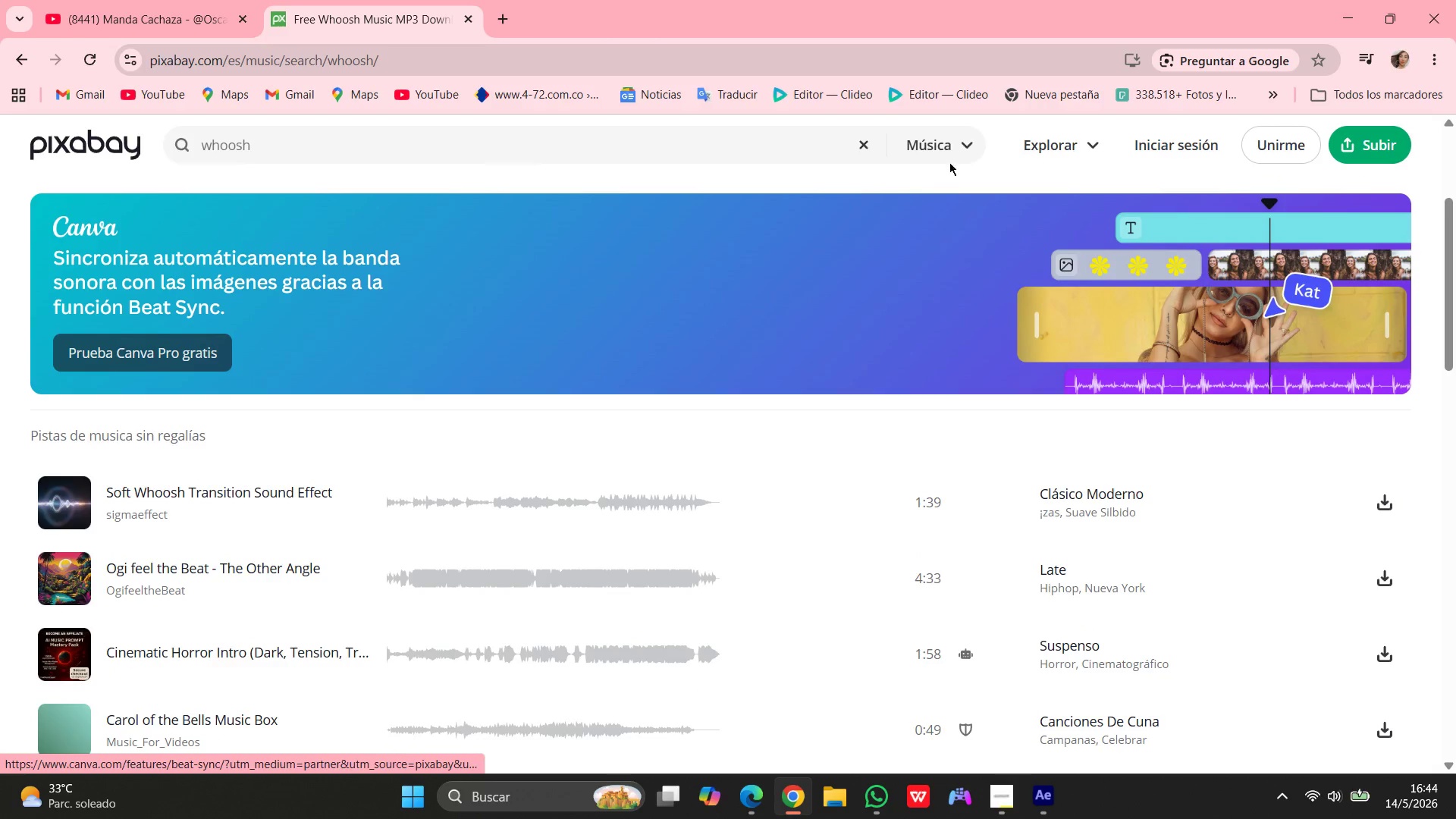 
left_click([970, 140])
 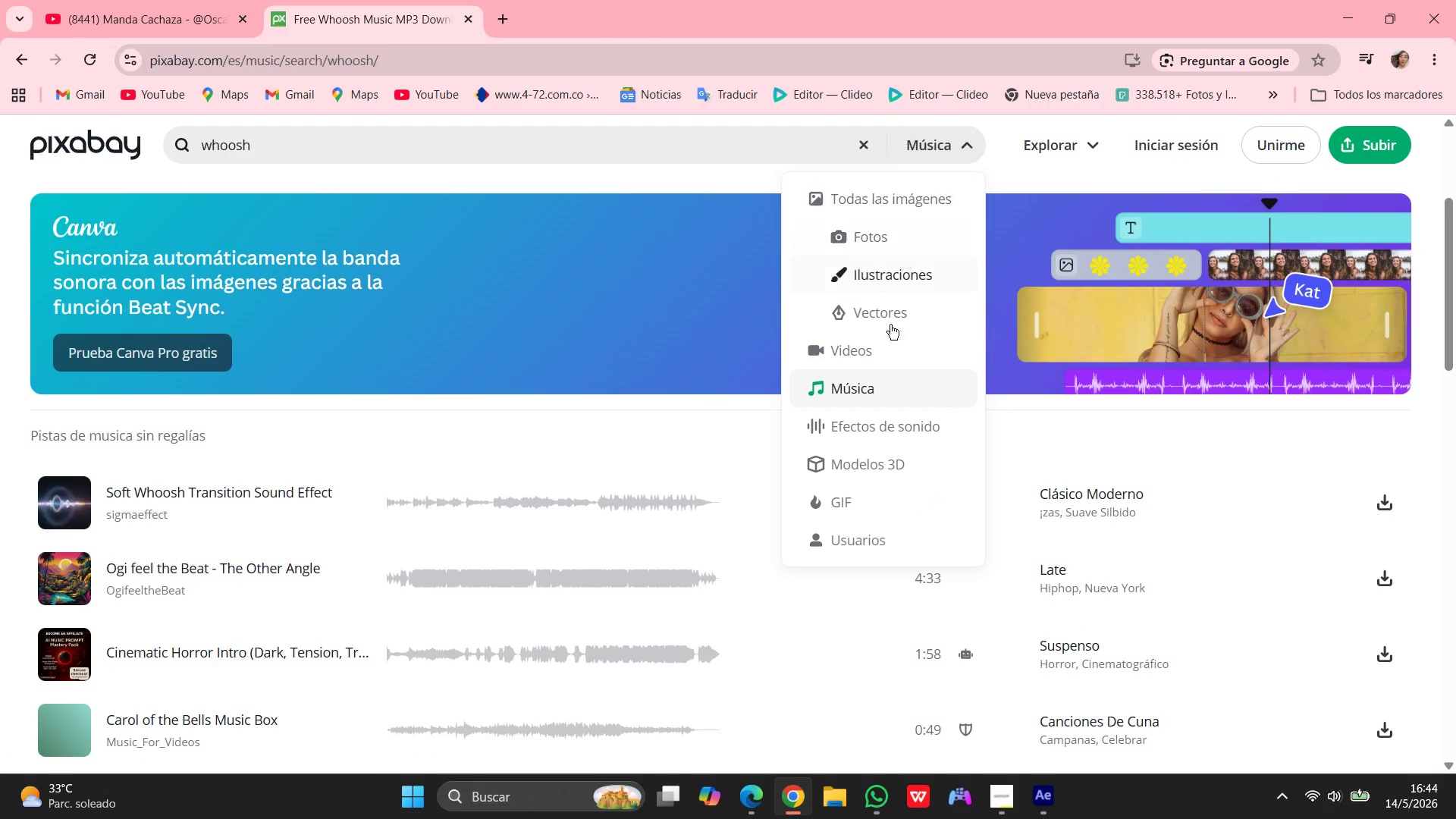 
left_click([890, 428])
 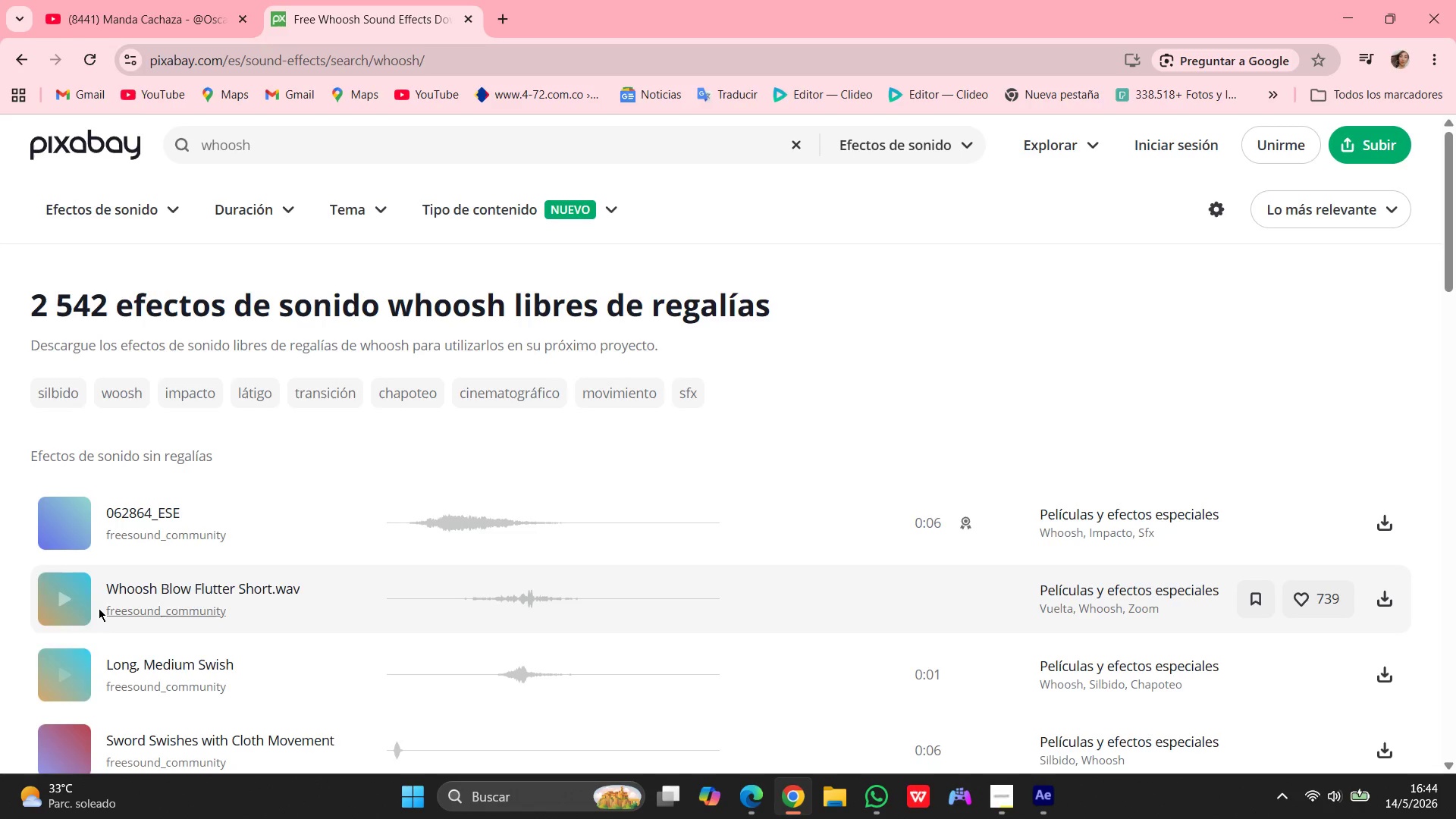 
left_click([73, 600])
 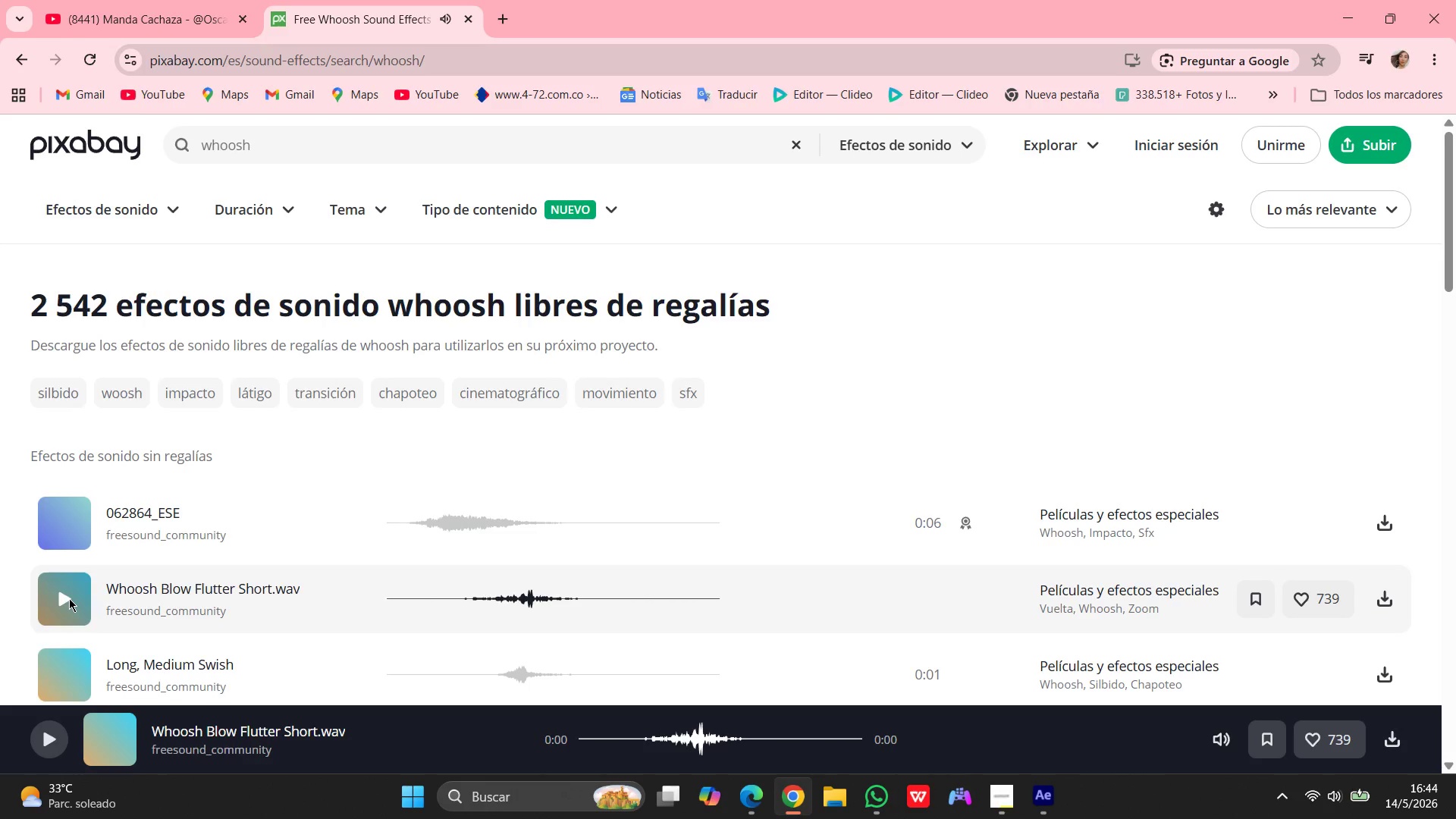 
key(VolumeUp)
 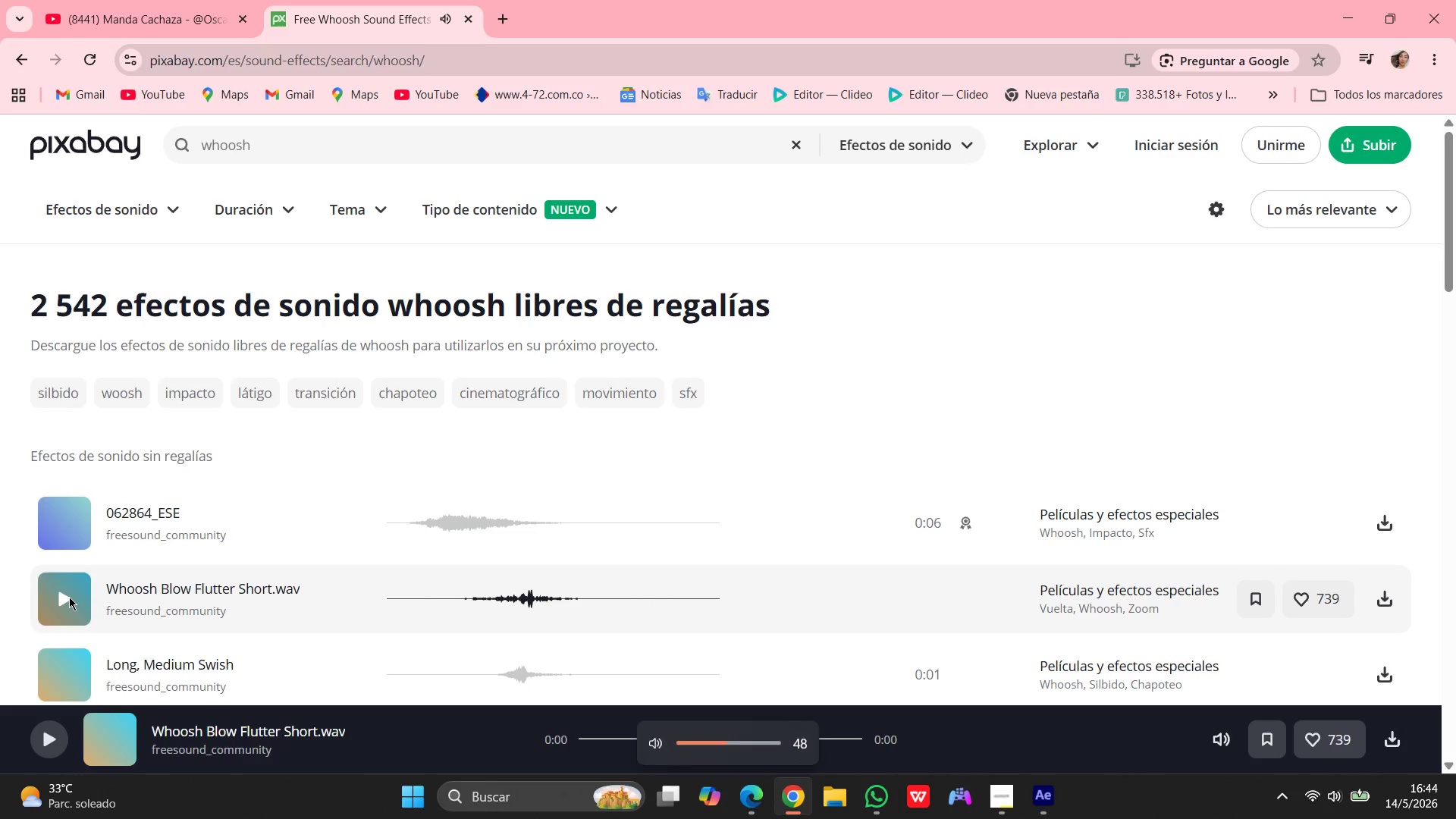 
key(VolumeUp)
 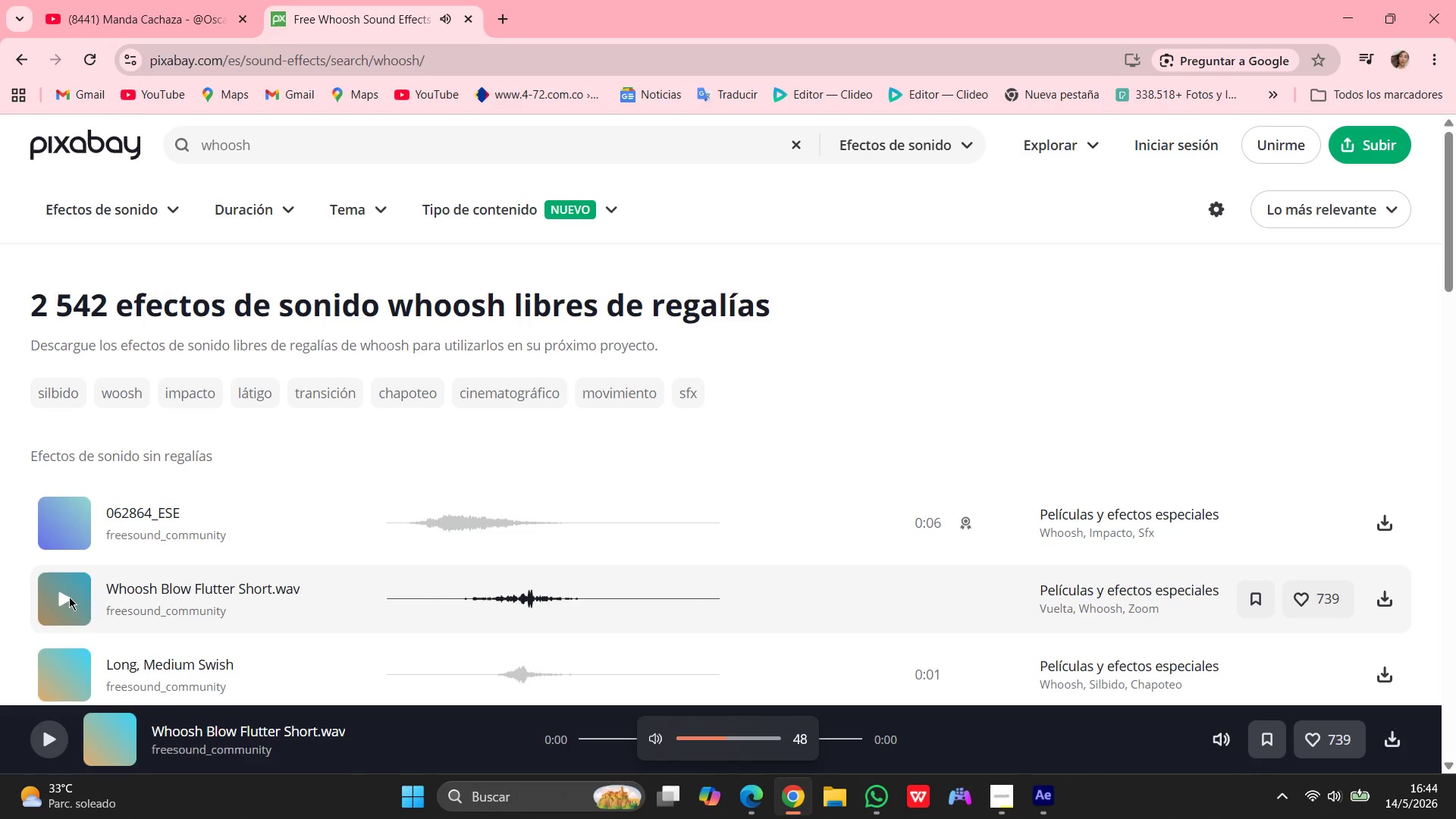 
key(VolumeUp)
 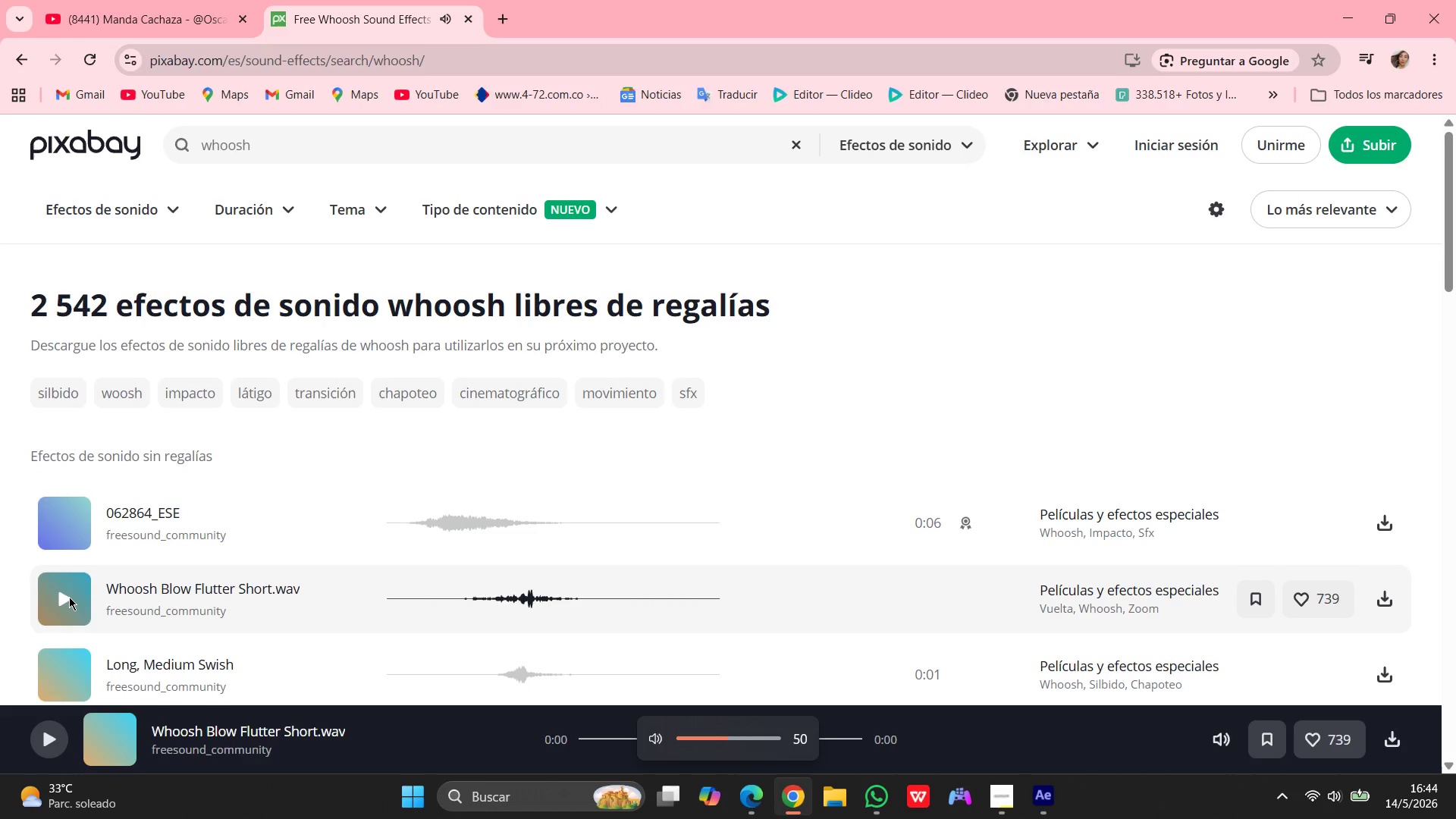 
key(VolumeUp)
 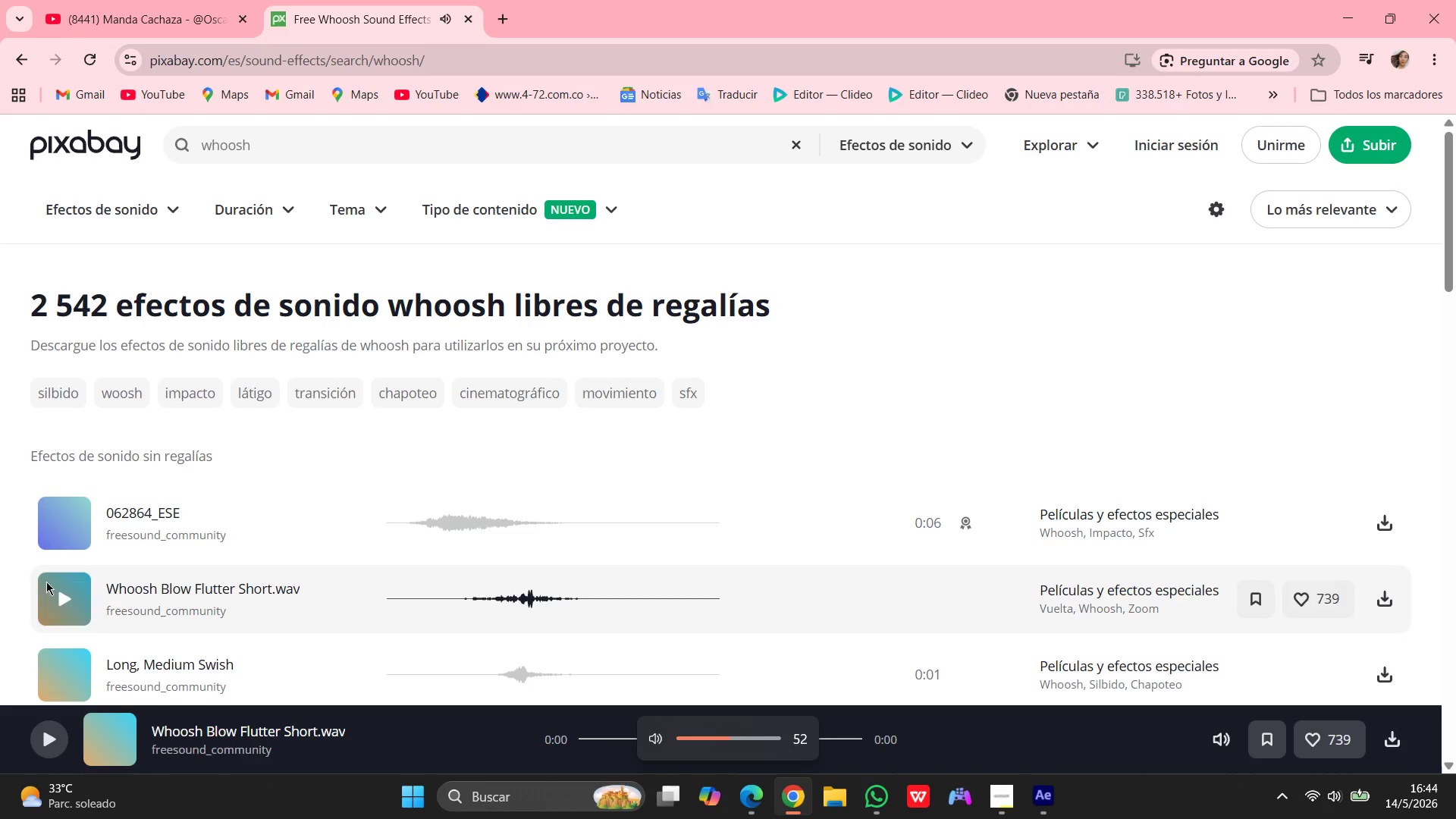 
key(VolumeUp)
 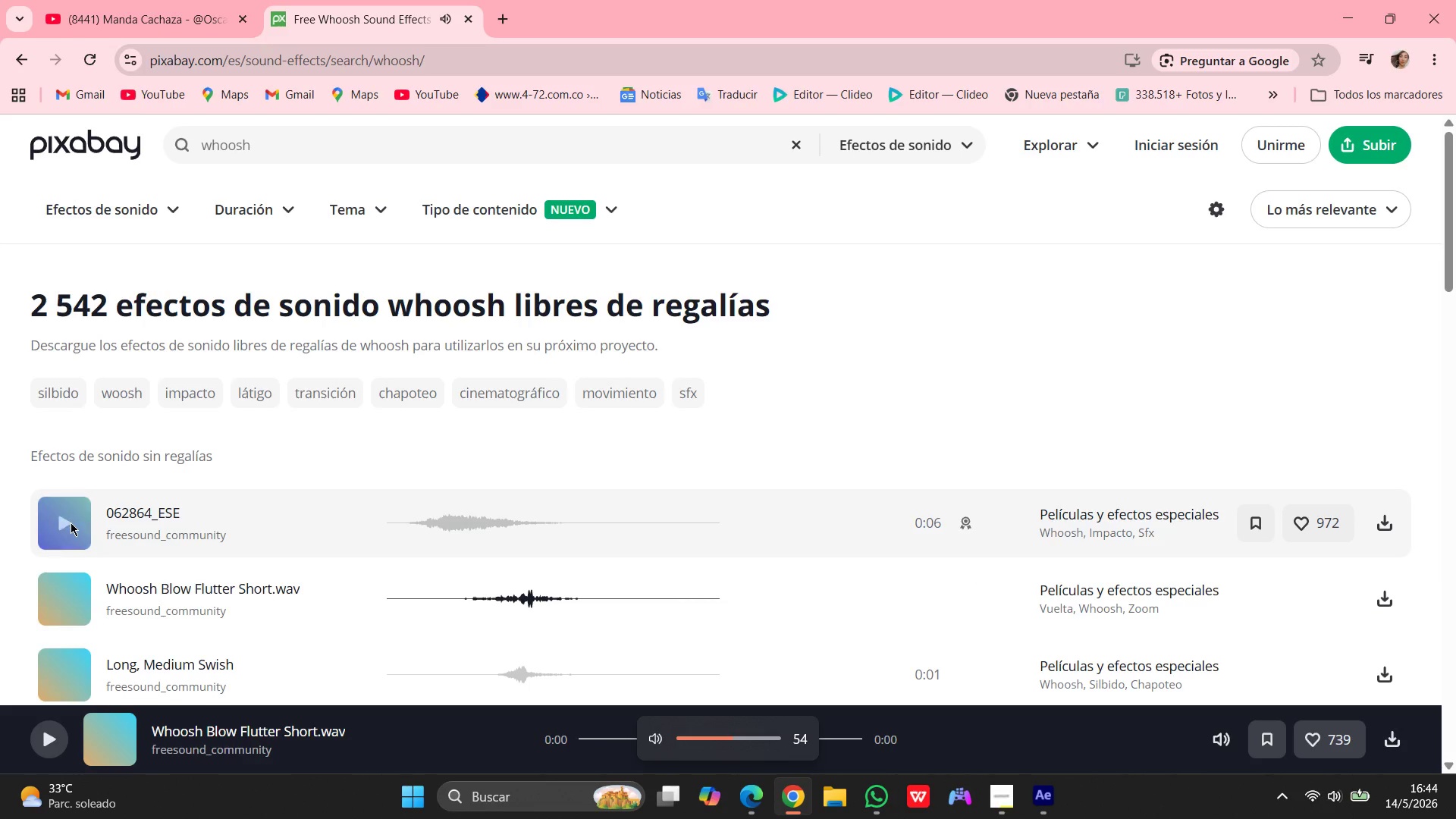 
left_click([71, 521])
 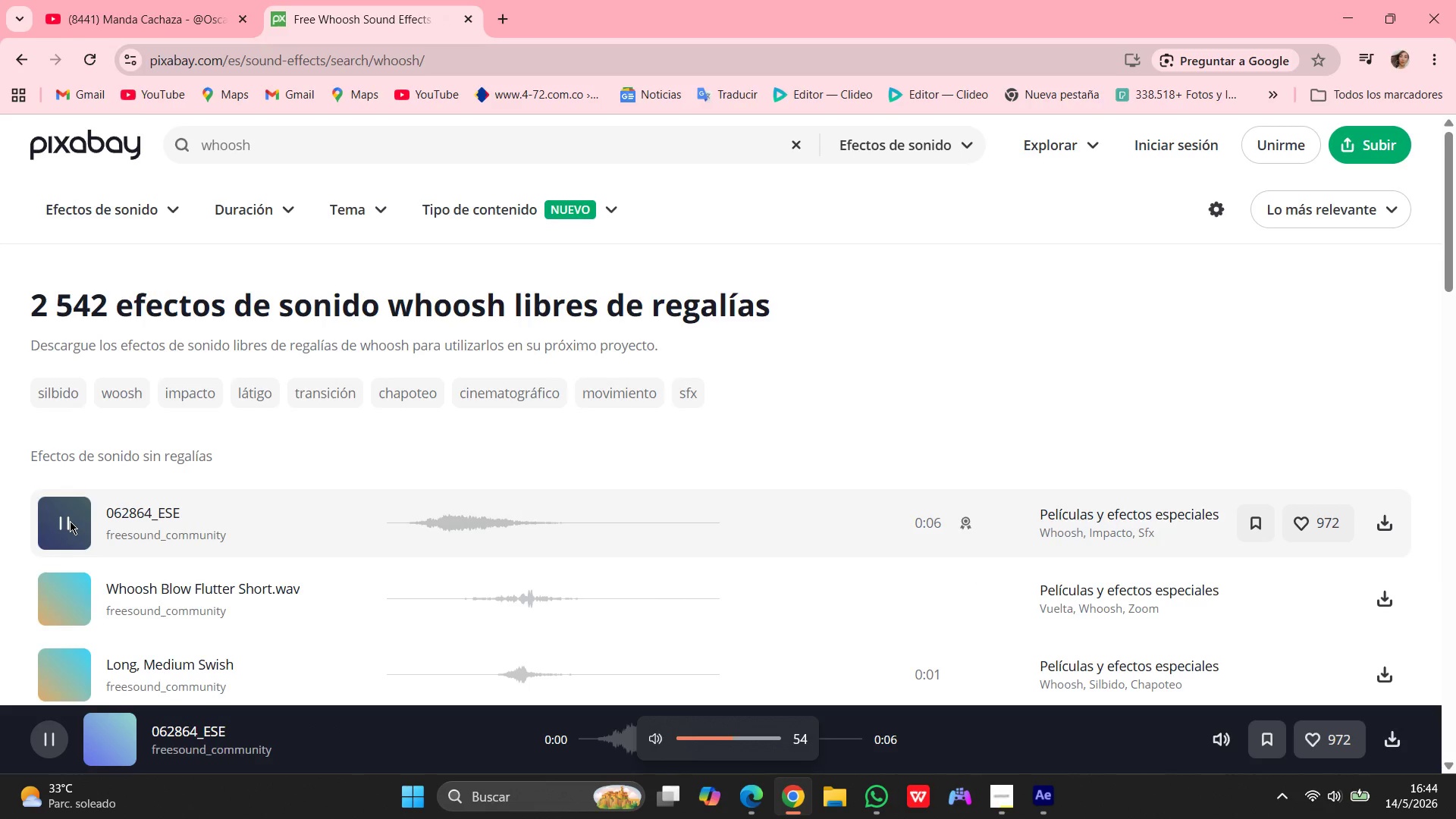 
hold_key(key=VolumeUp, duration=1.01)
 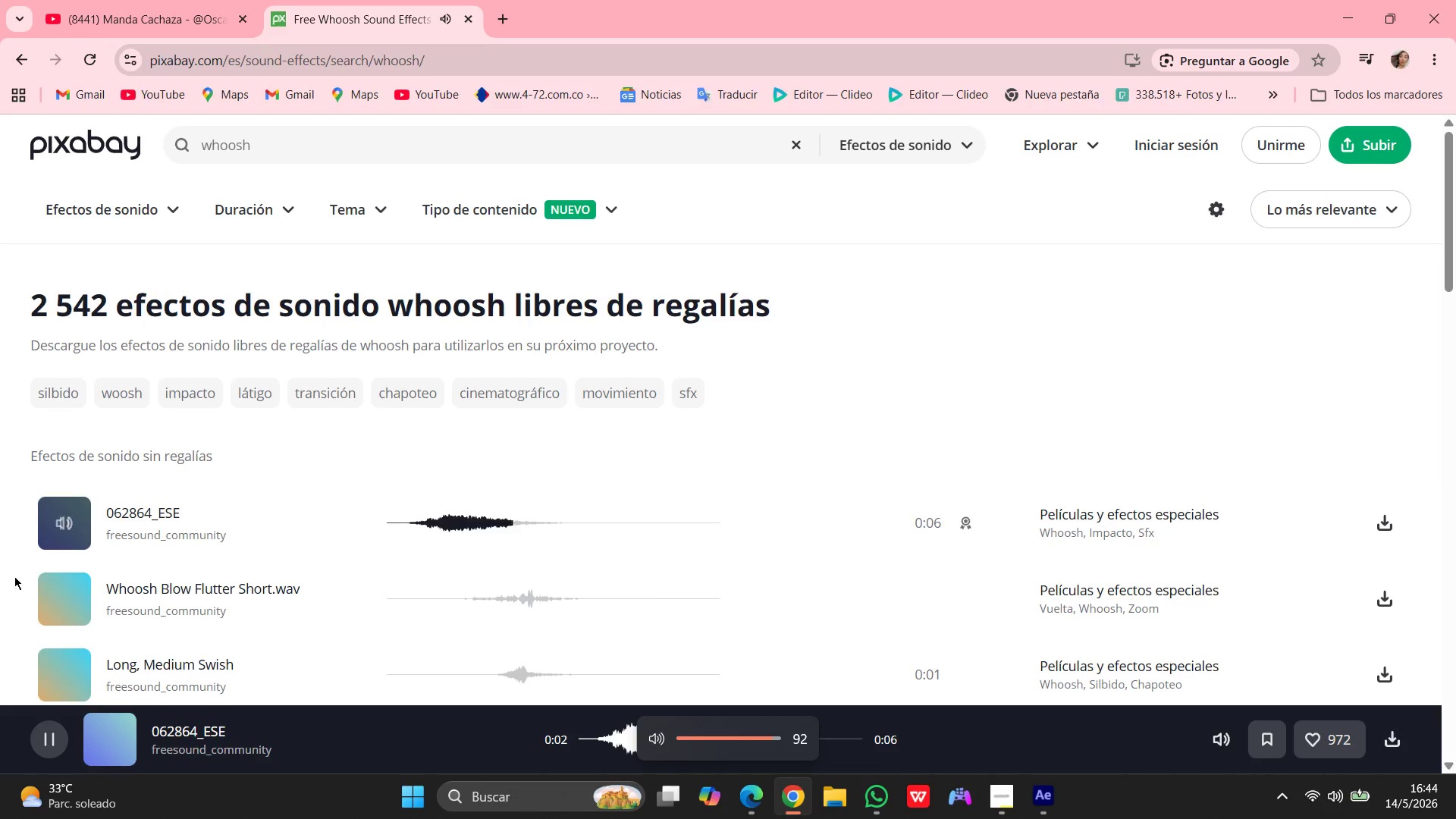 
left_click([58, 598])
 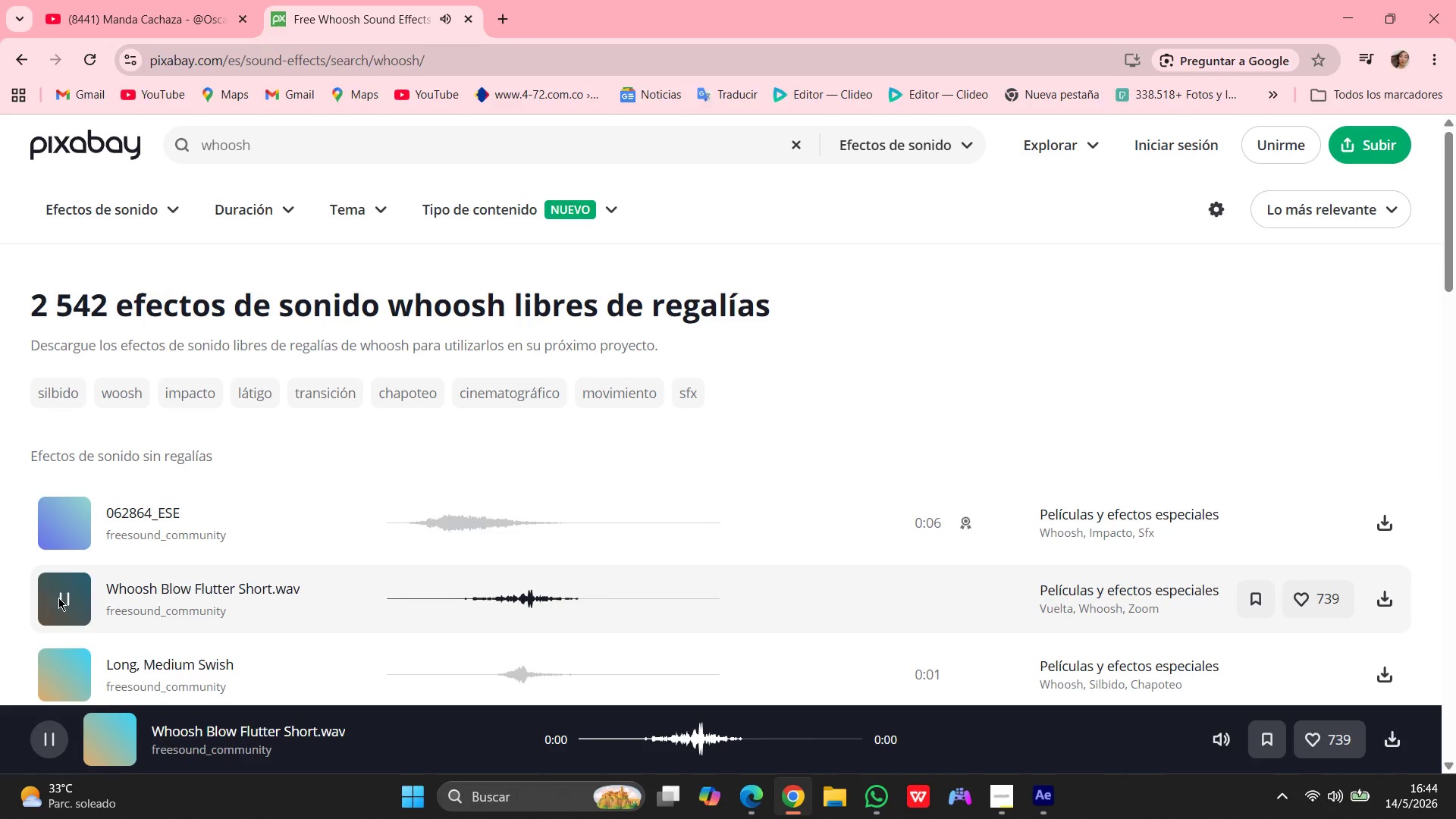 
scroll: coordinate [61, 596], scroll_direction: down, amount: 2.0
 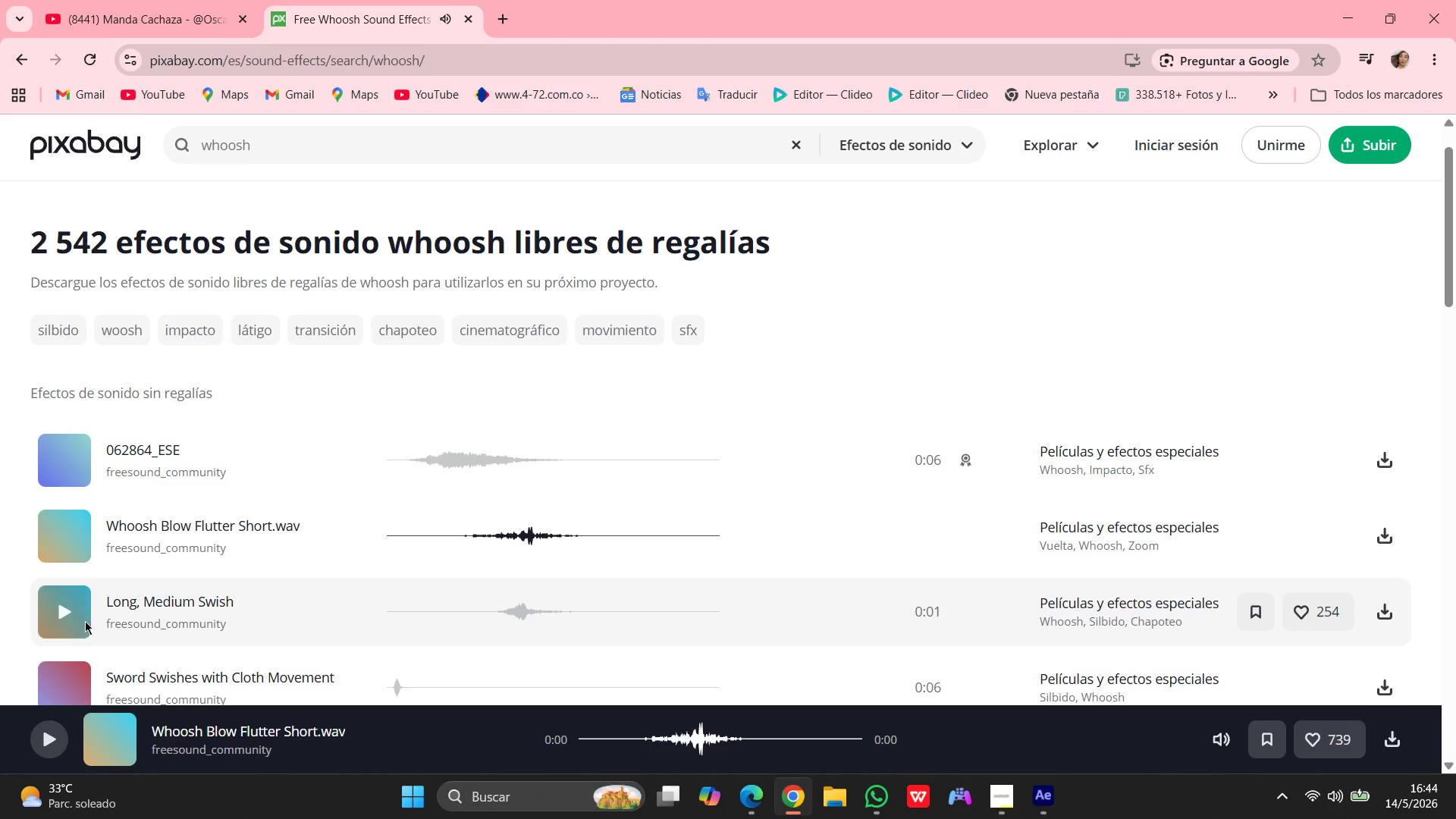 
left_click([80, 616])
 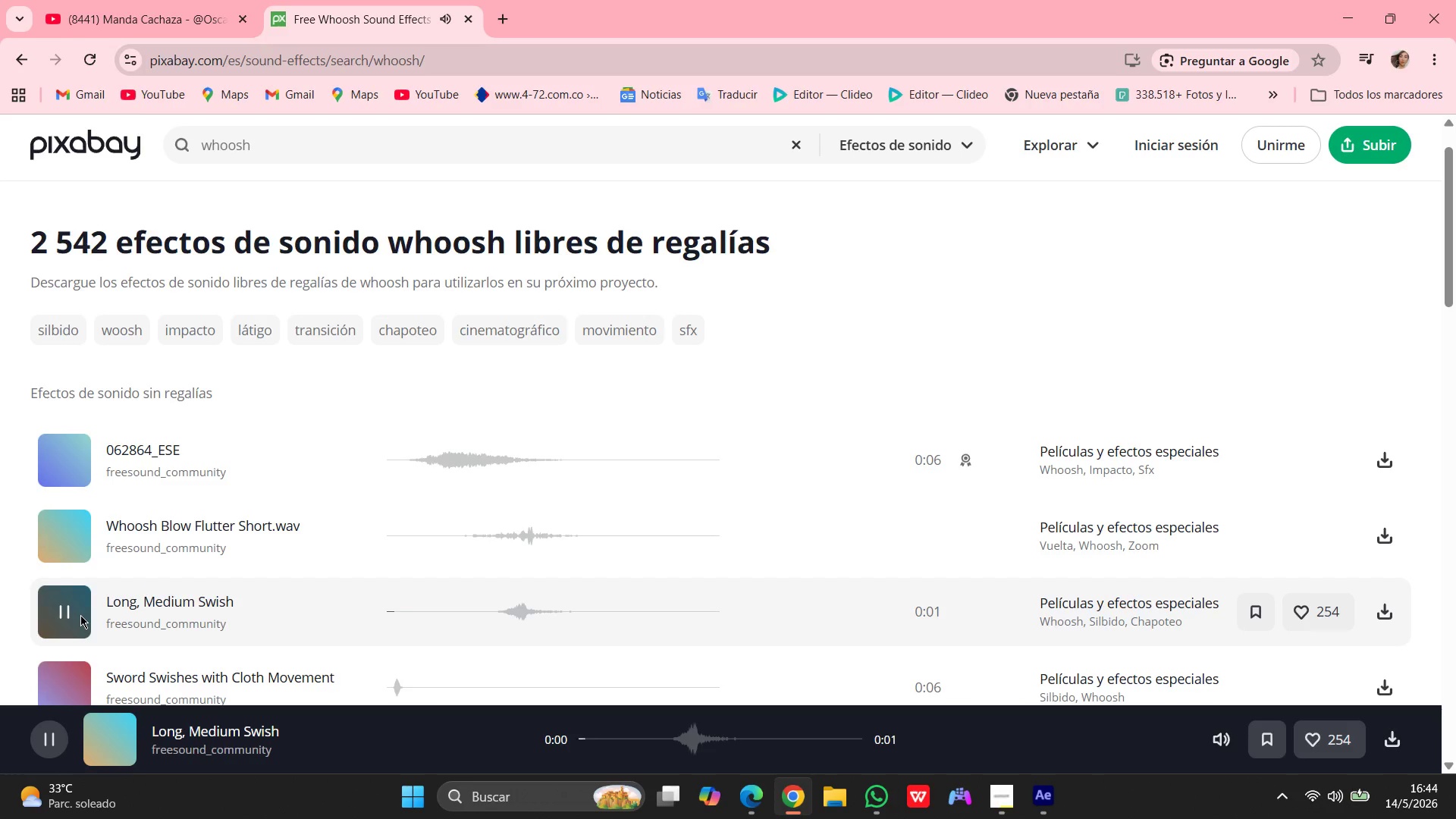 
scroll: coordinate [82, 613], scroll_direction: down, amount: 5.0
 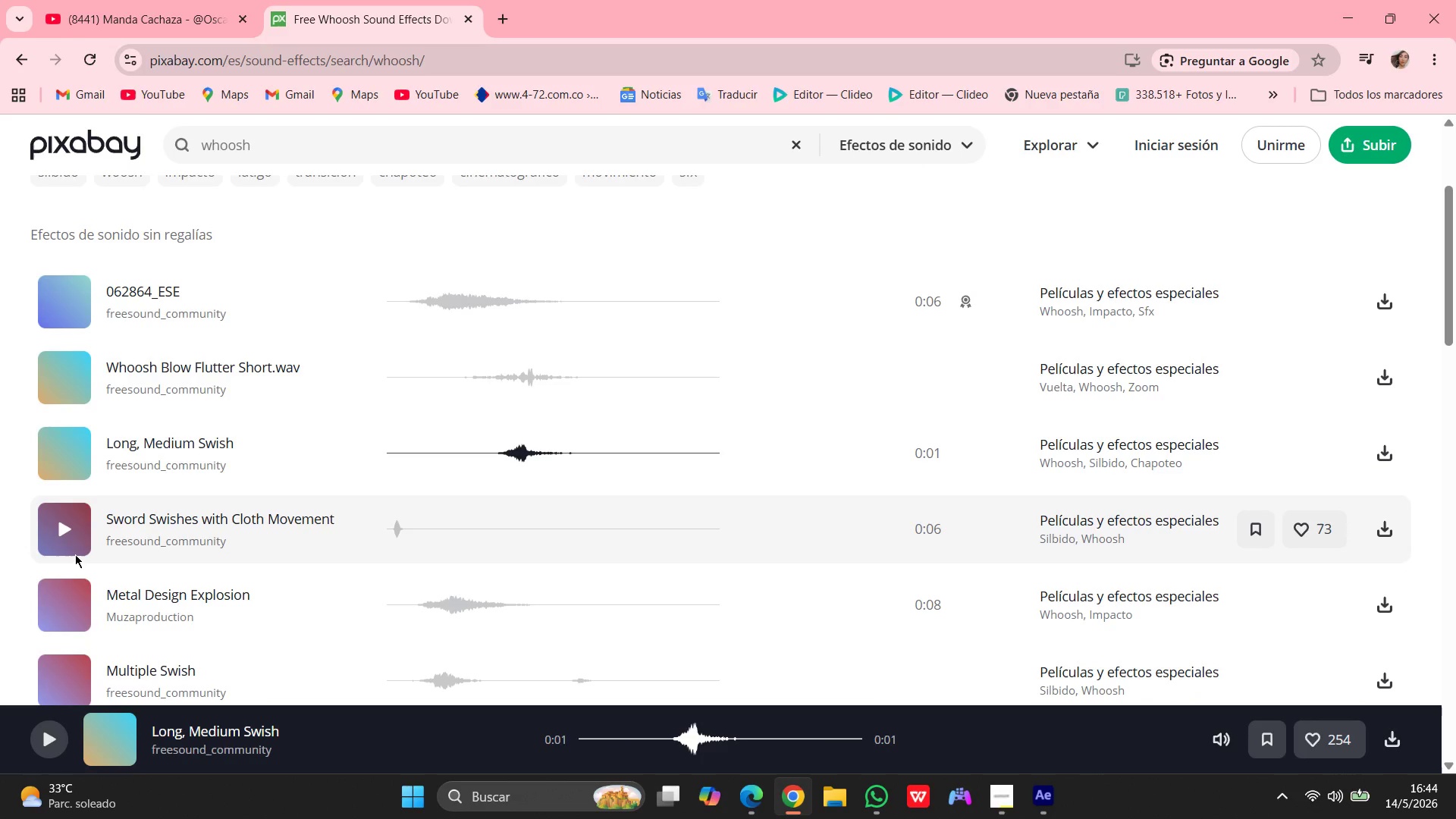 
wait(13.96)
 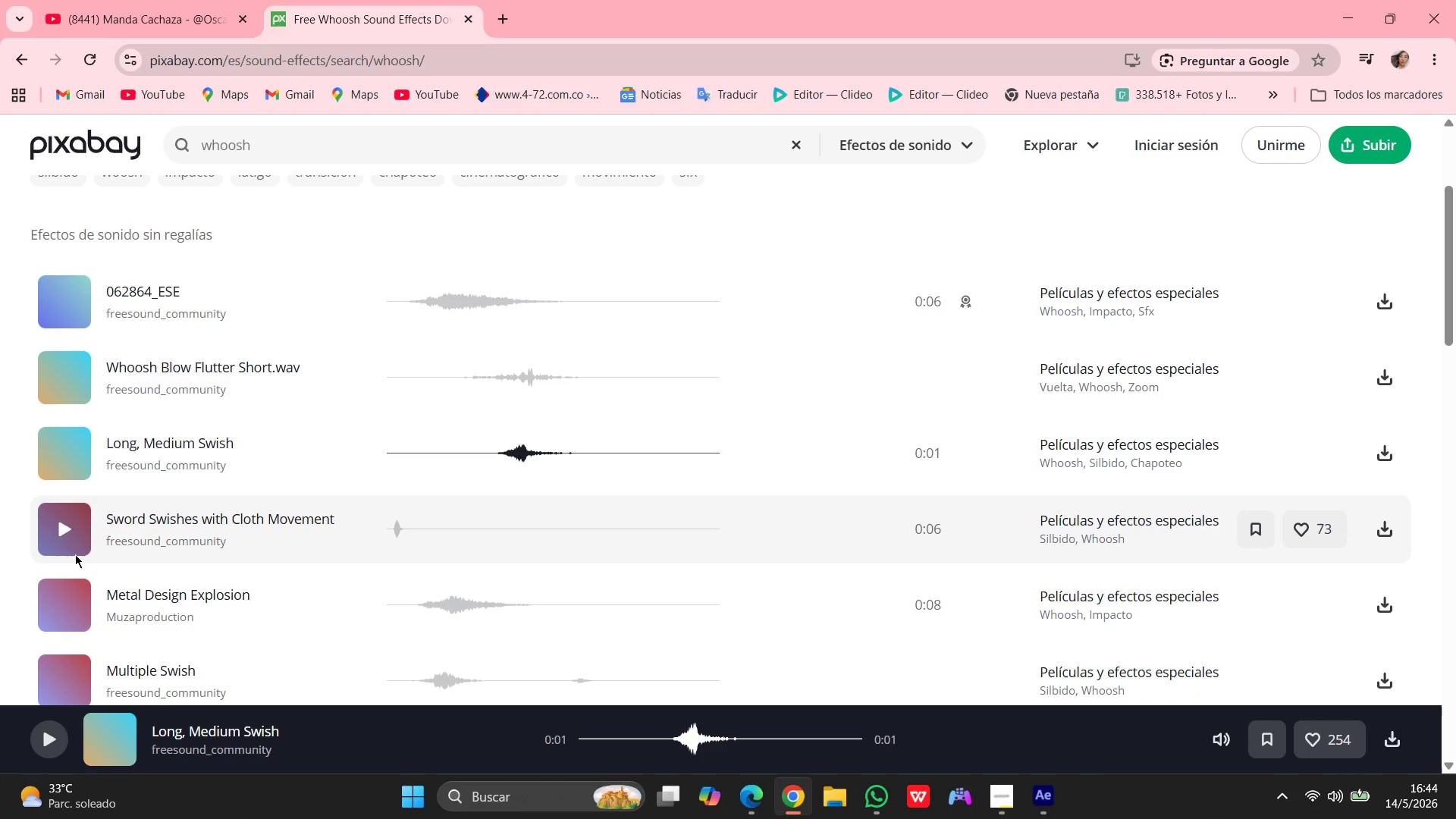 
scroll: coordinate [613, 496], scroll_direction: down, amount: 6.0
 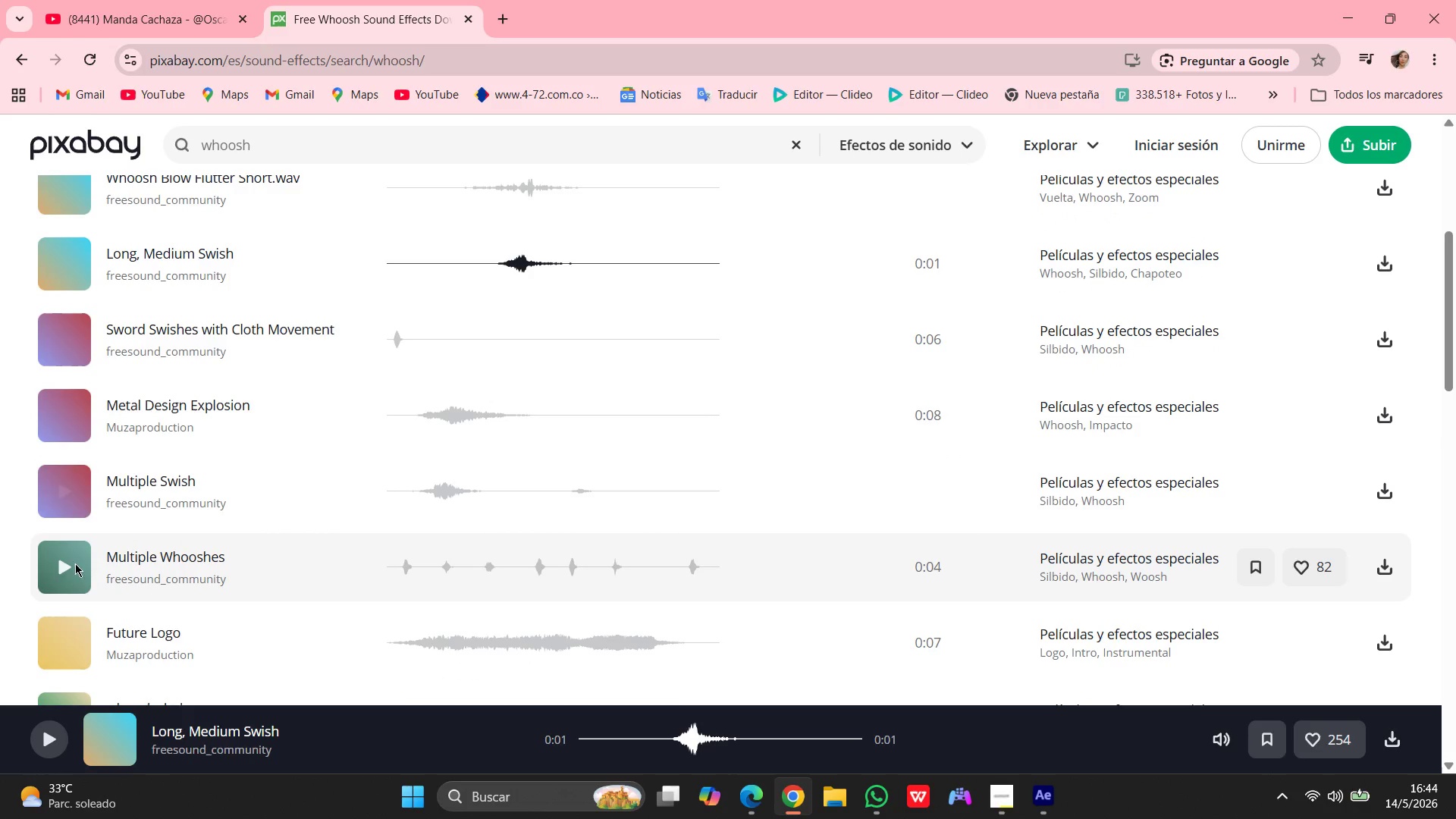 
left_click([68, 564])
 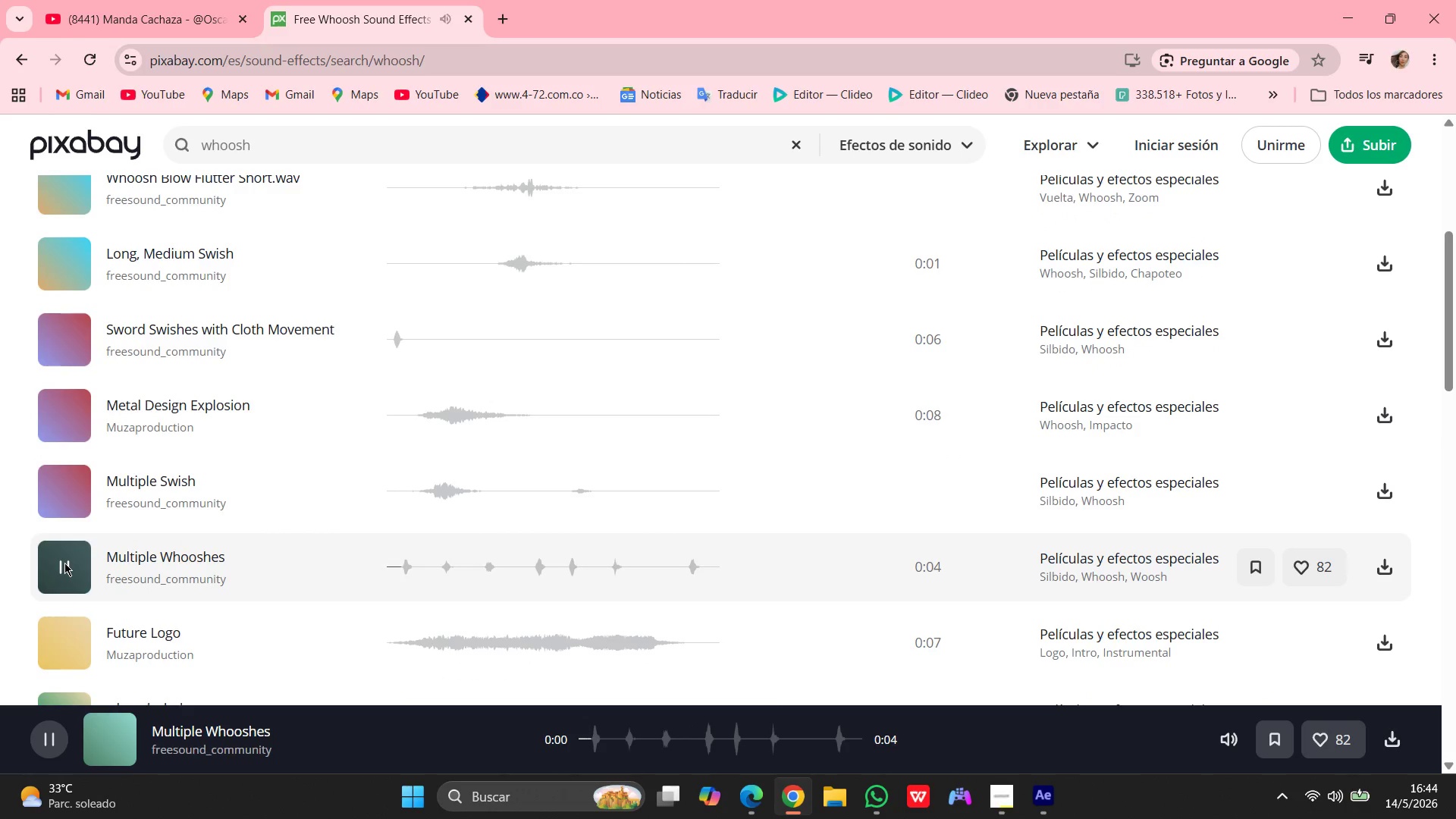 
scroll: coordinate [64, 563], scroll_direction: down, amount: 6.0
 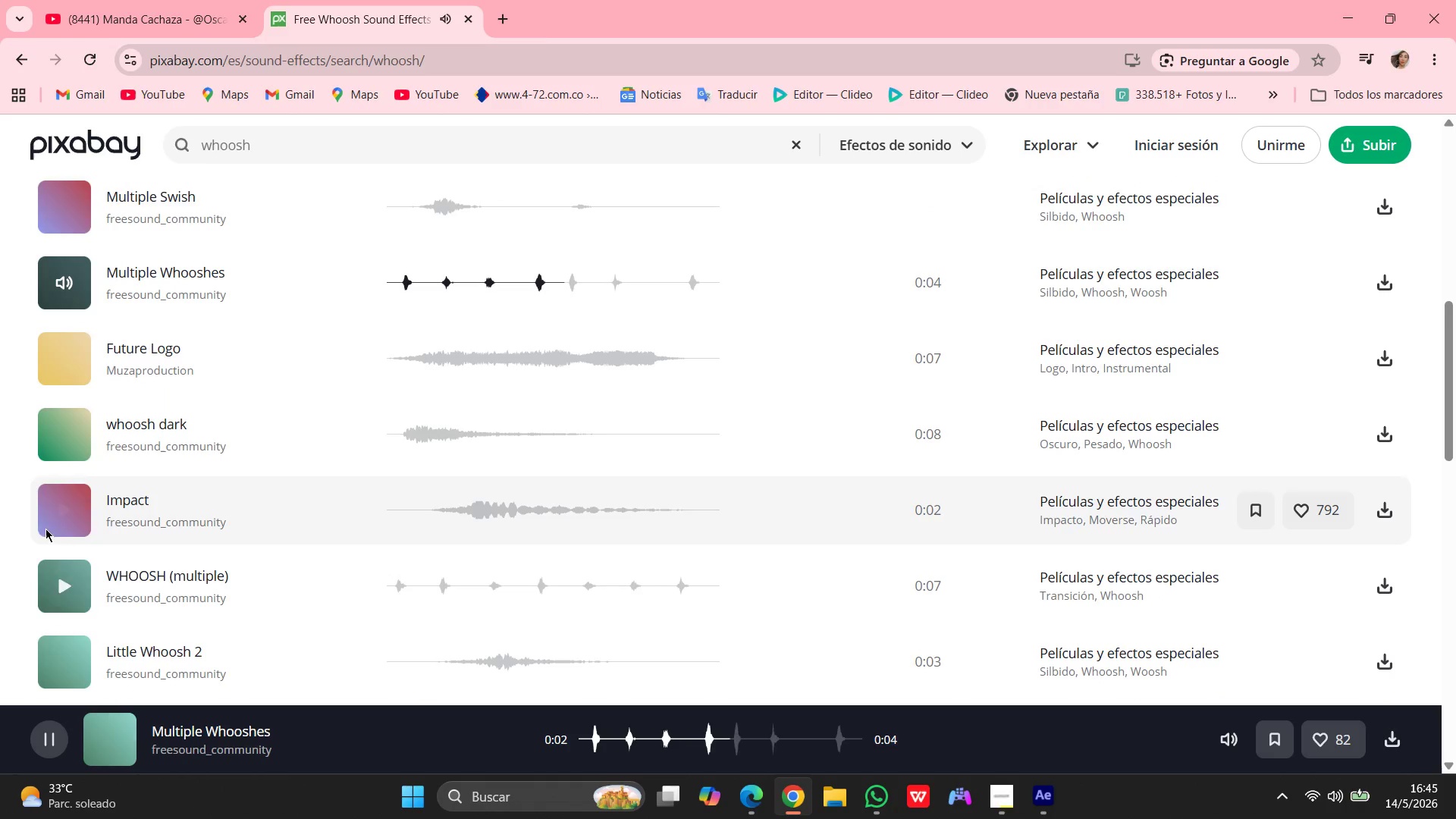 
left_click([56, 517])
 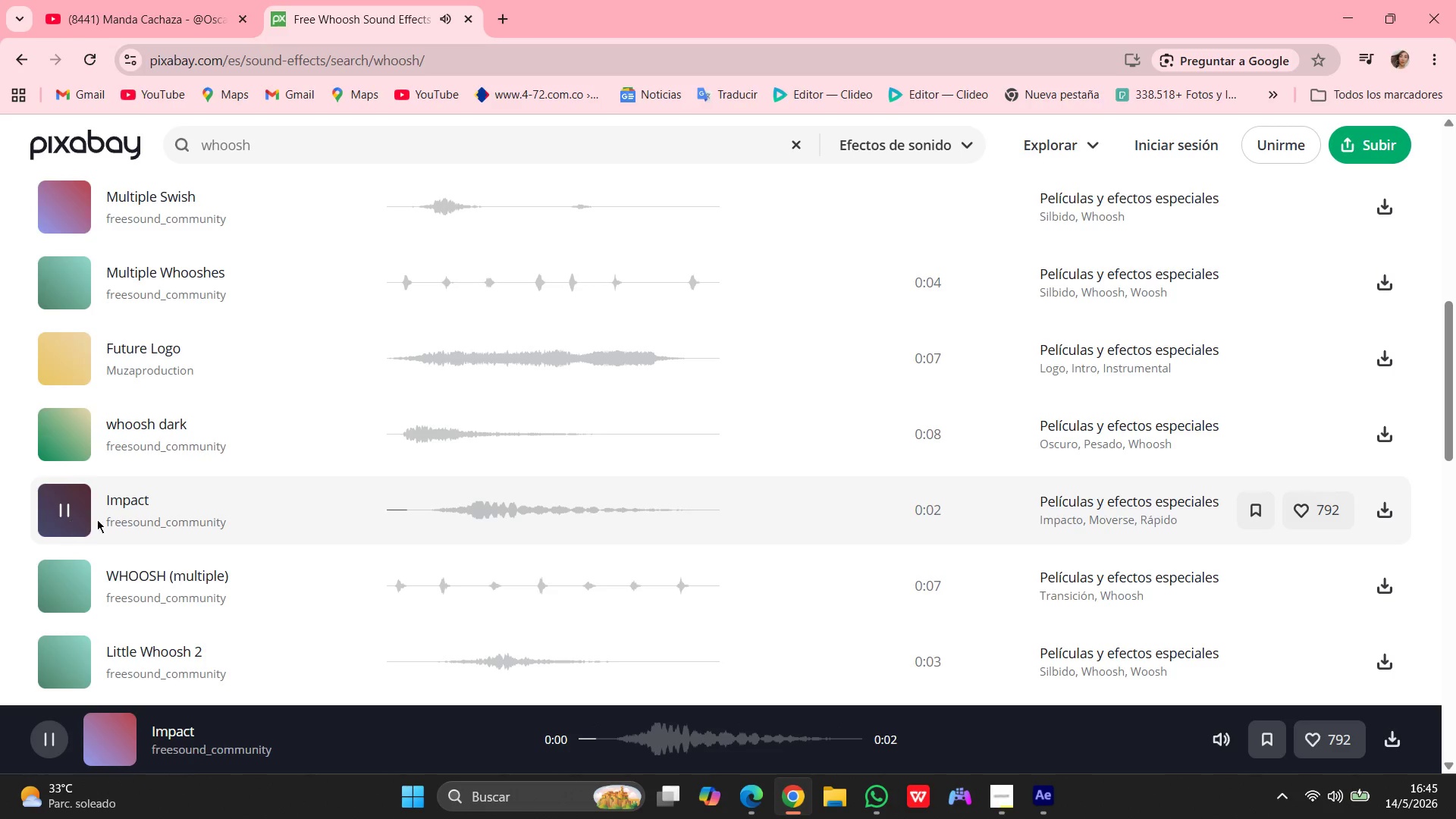 
scroll: coordinate [134, 519], scroll_direction: down, amount: 3.0
 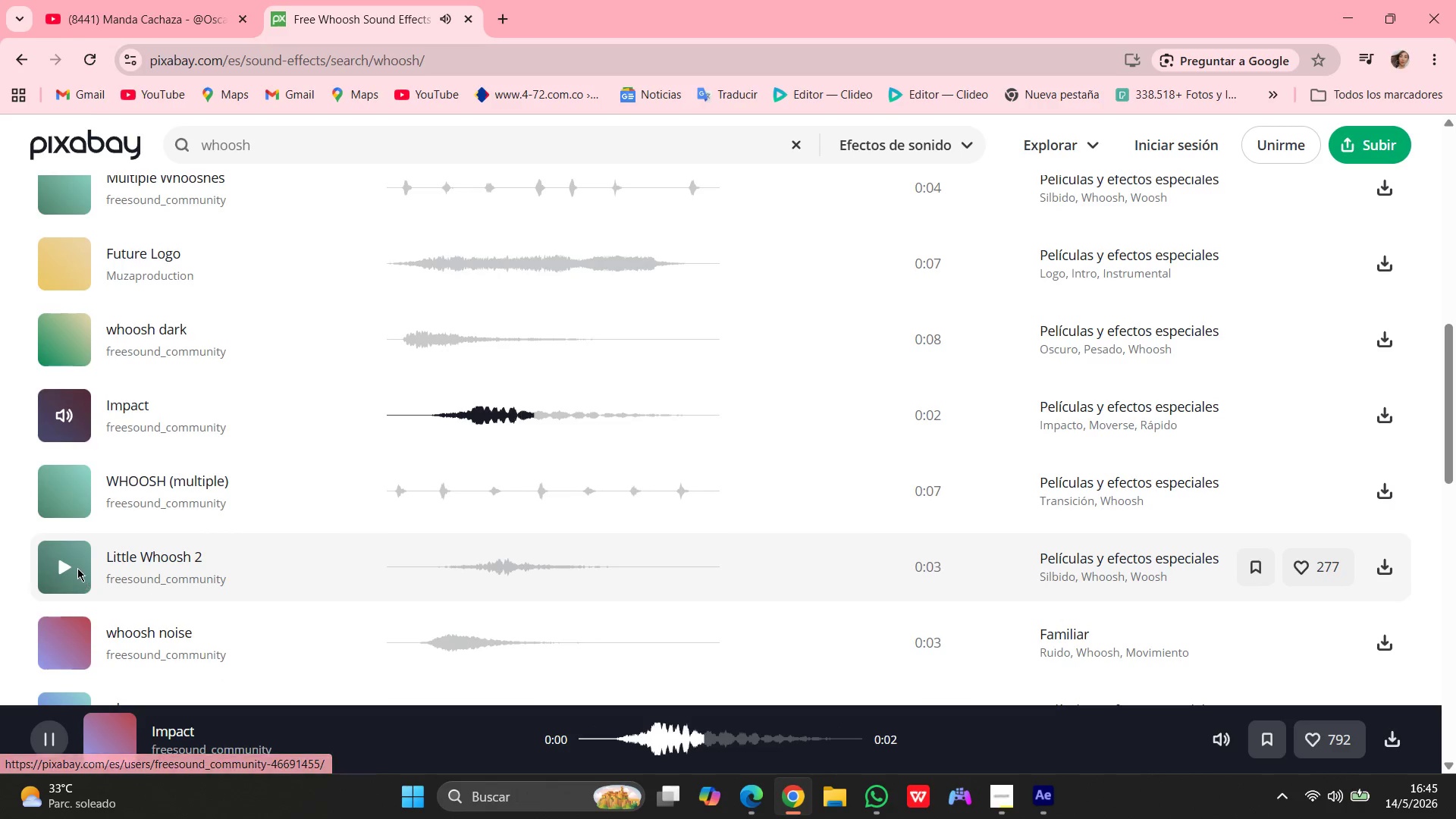 
left_click([76, 566])
 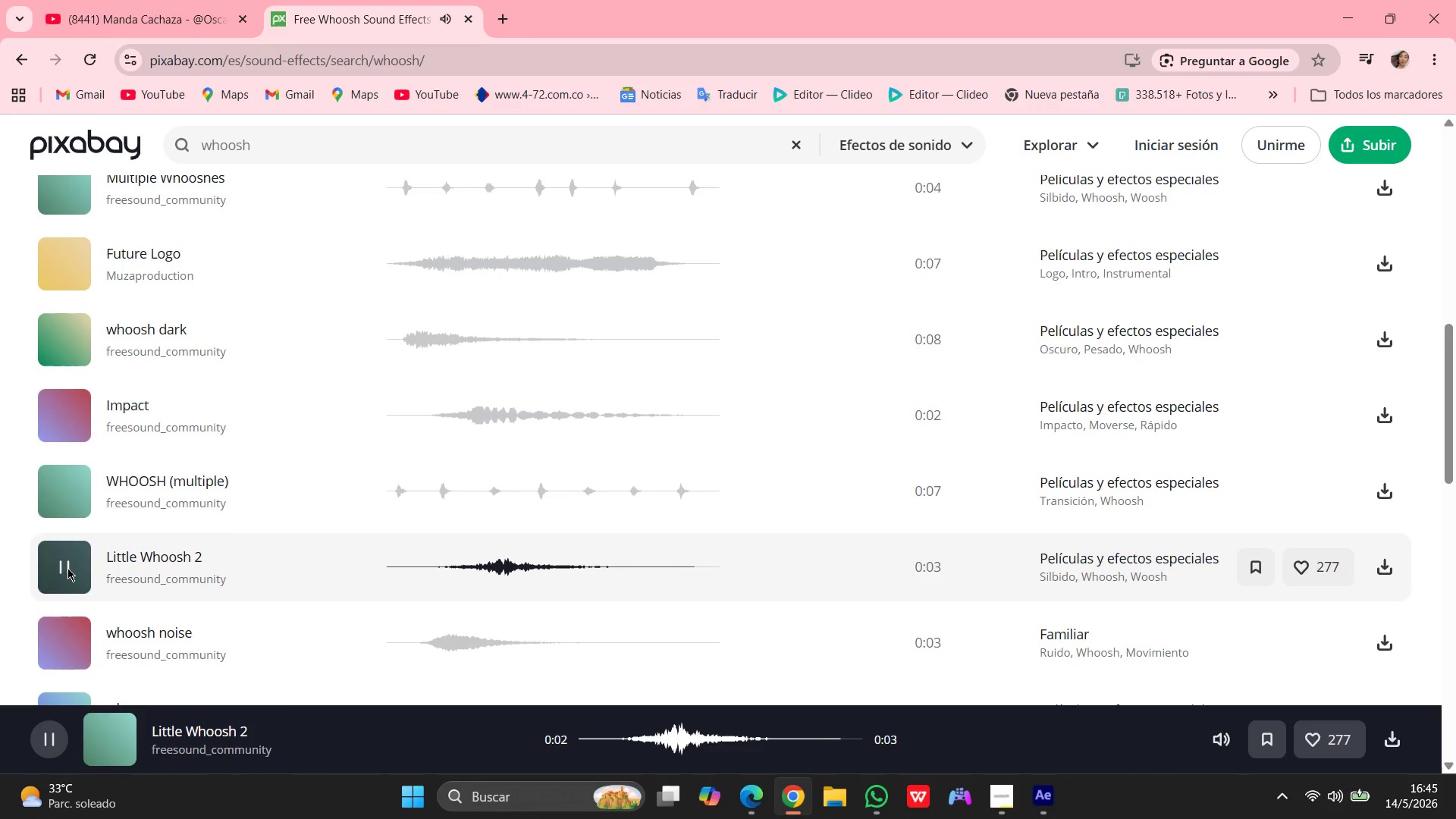 
wait(5.16)
 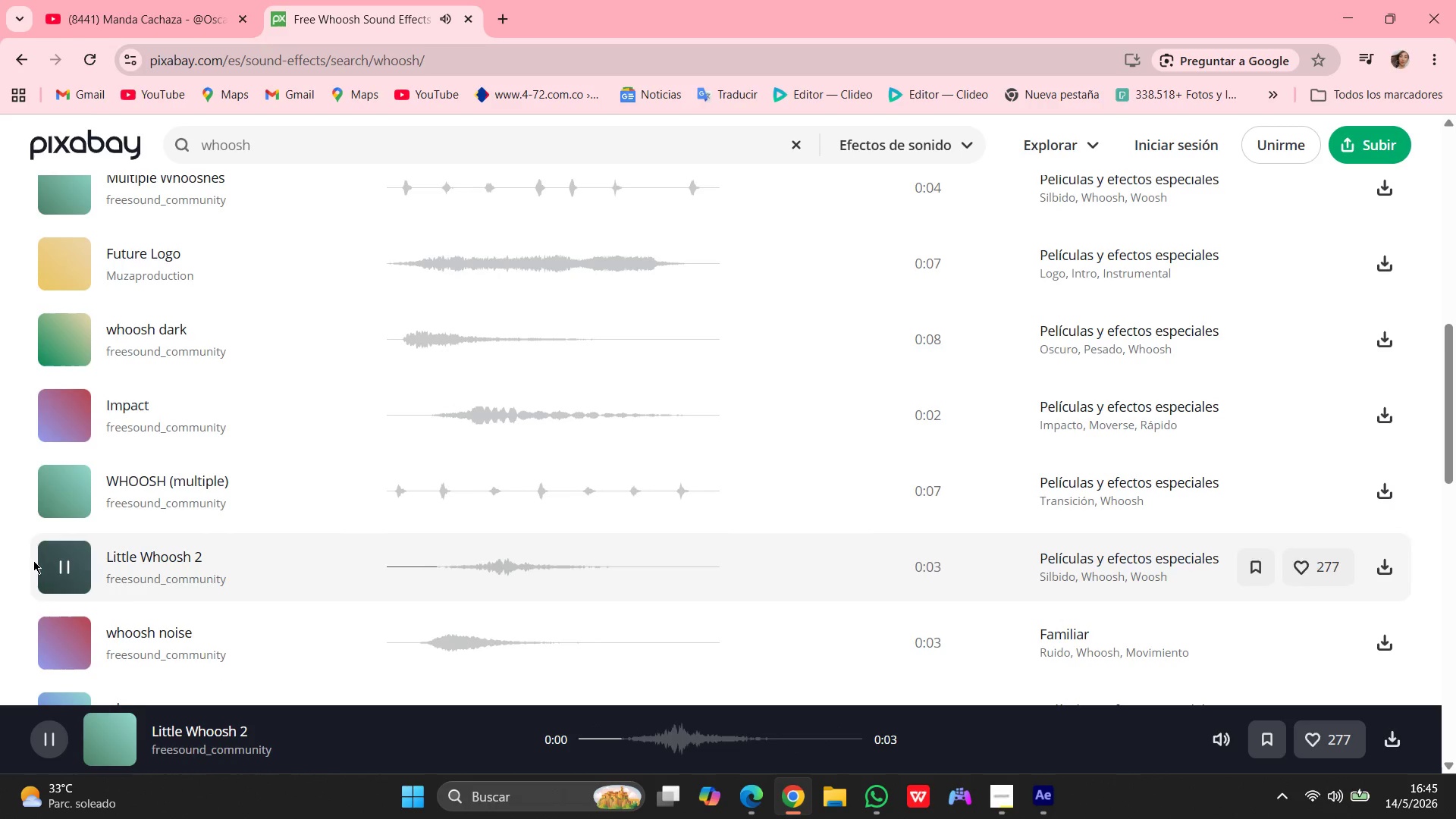 
left_click([67, 570])
 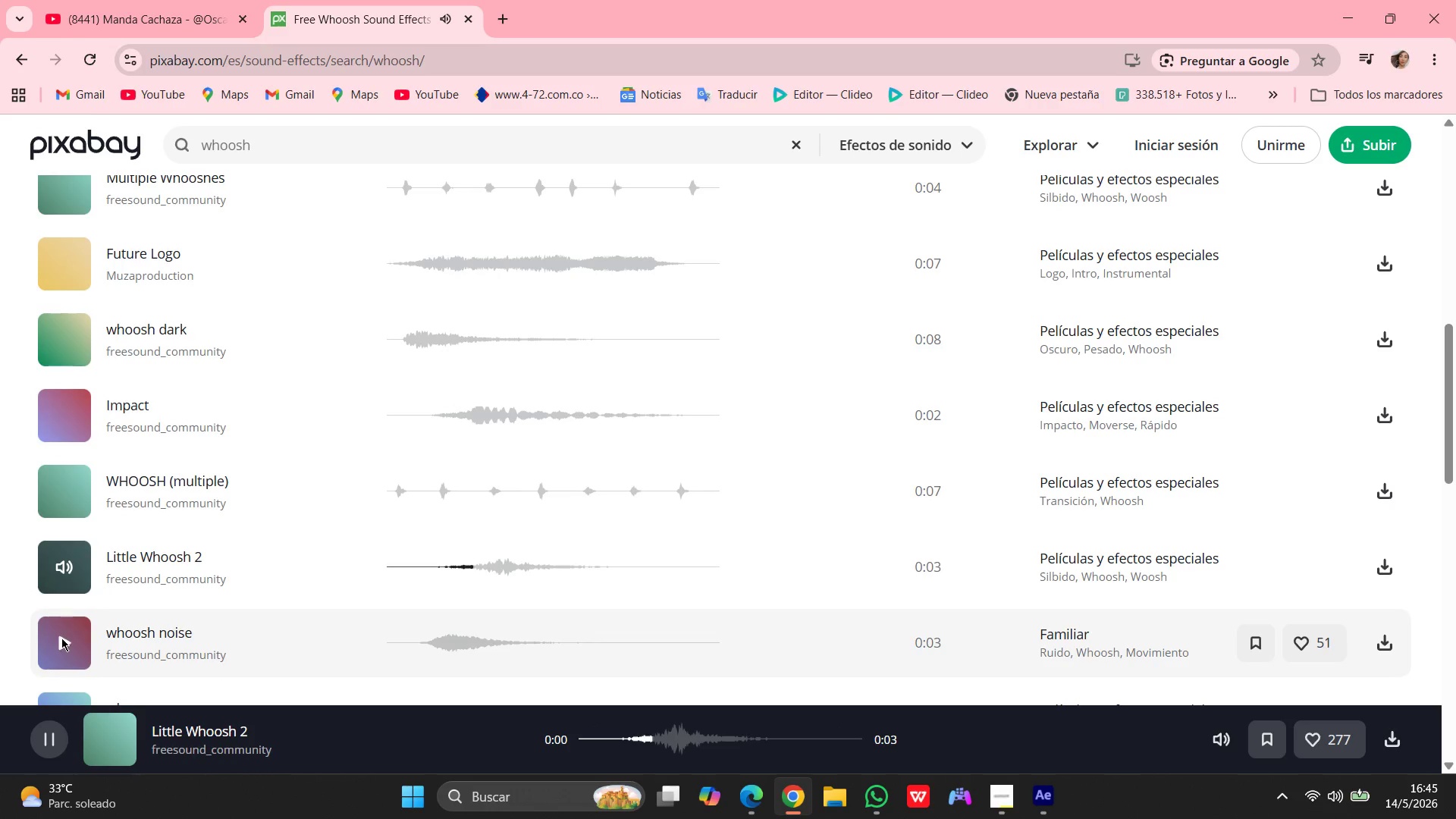 
left_click([61, 634])
 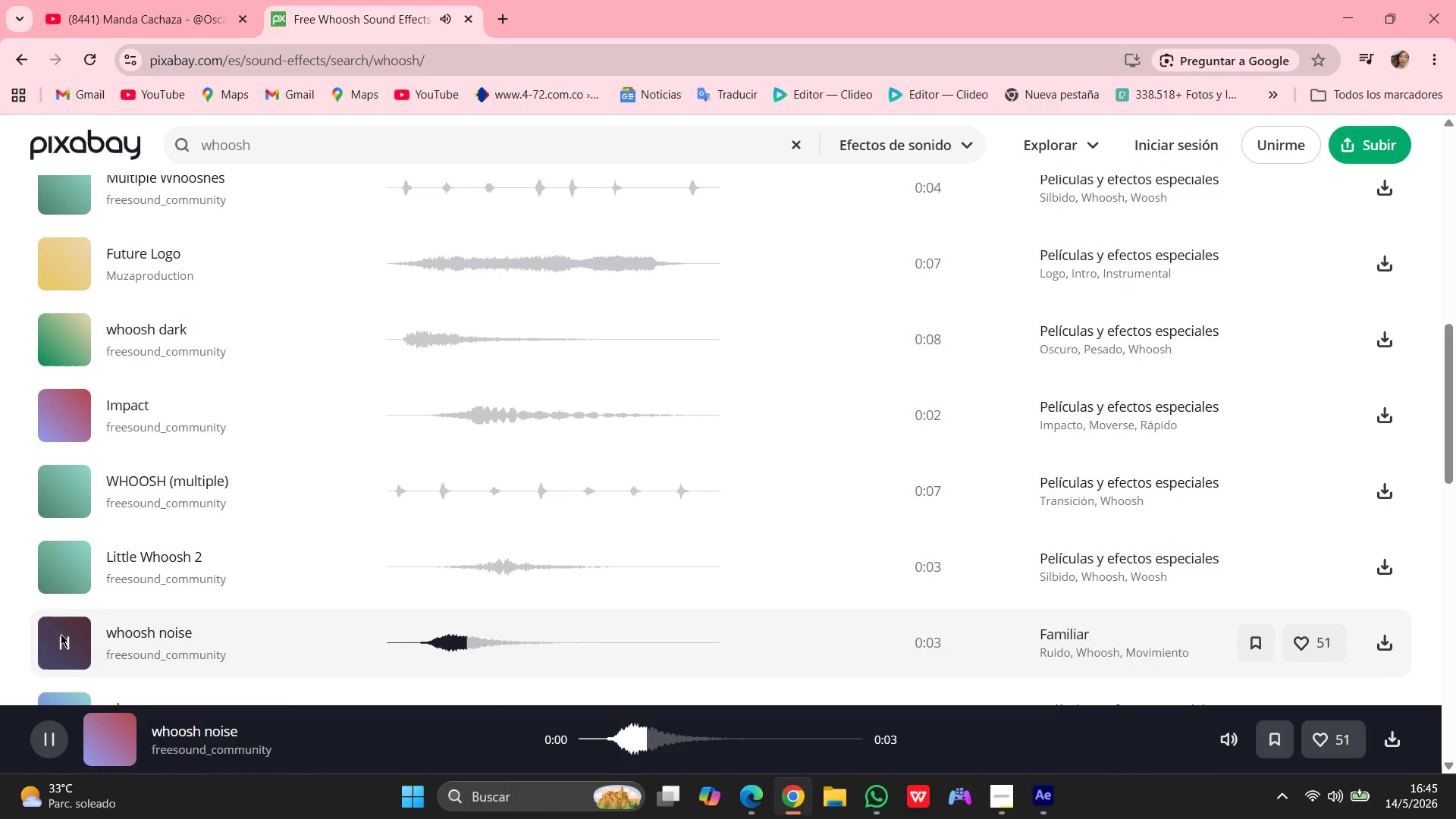 
scroll: coordinate [77, 626], scroll_direction: down, amount: 6.0
 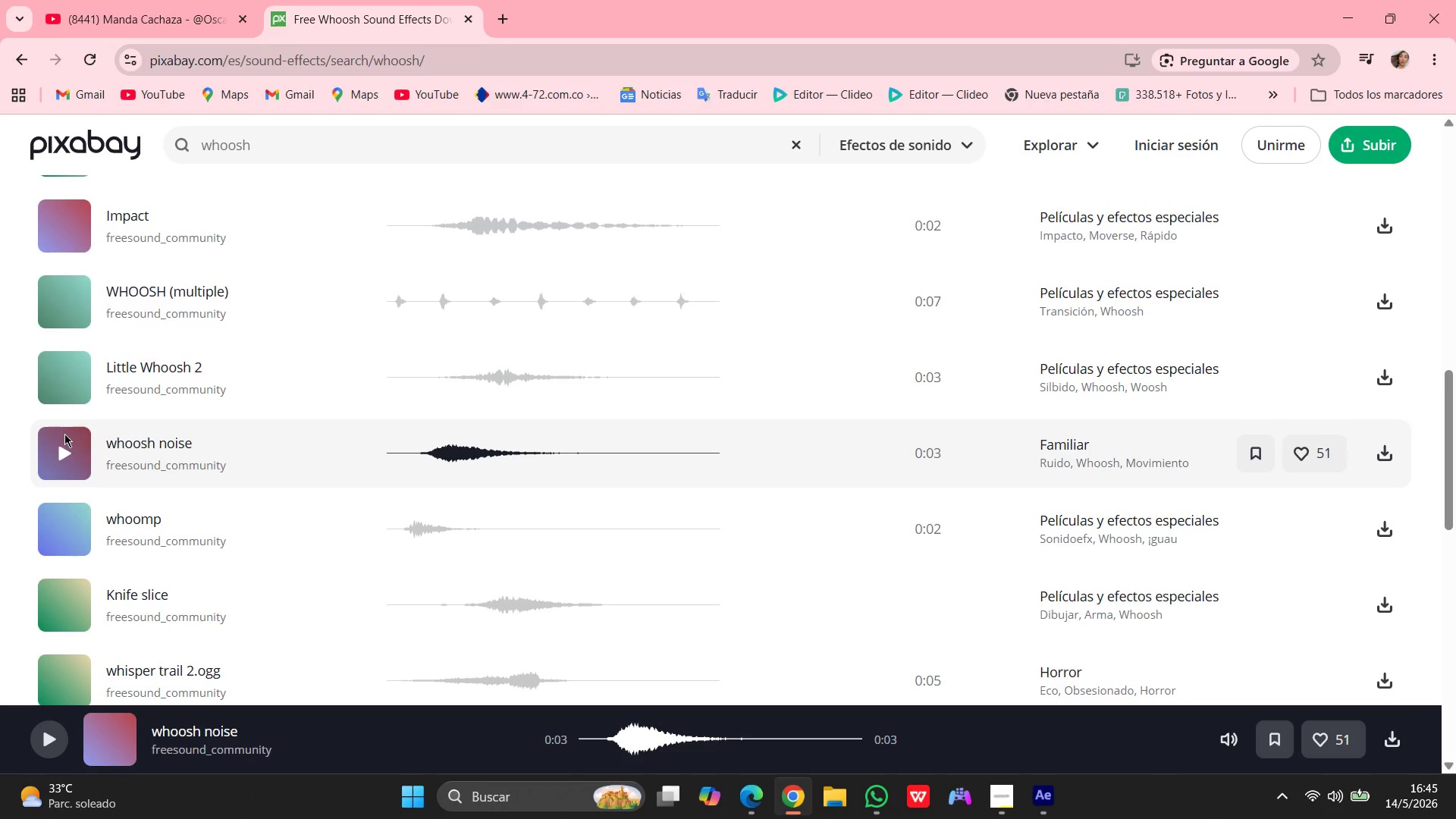 
wait(18.76)
 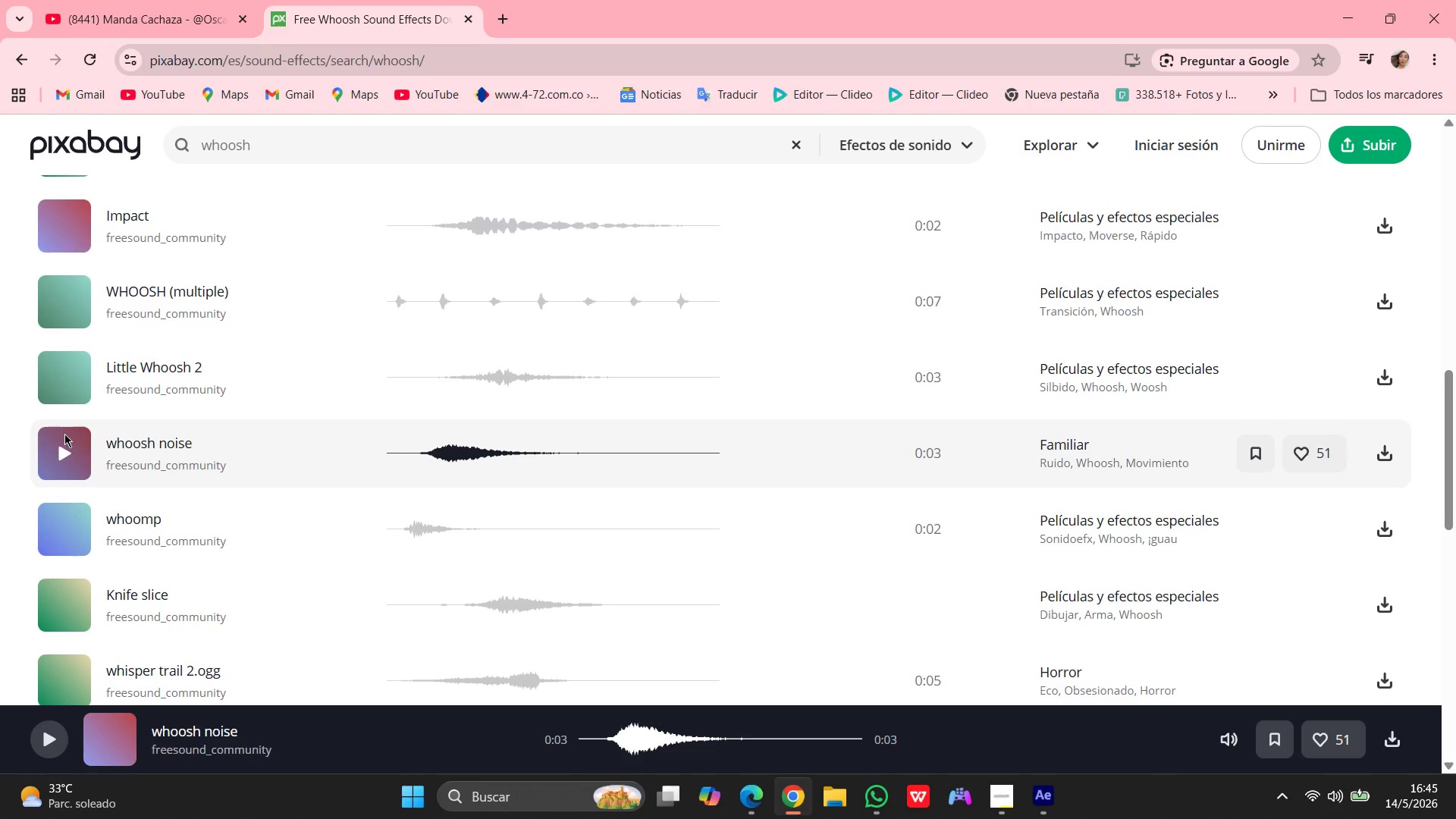 
left_click([61, 462])
 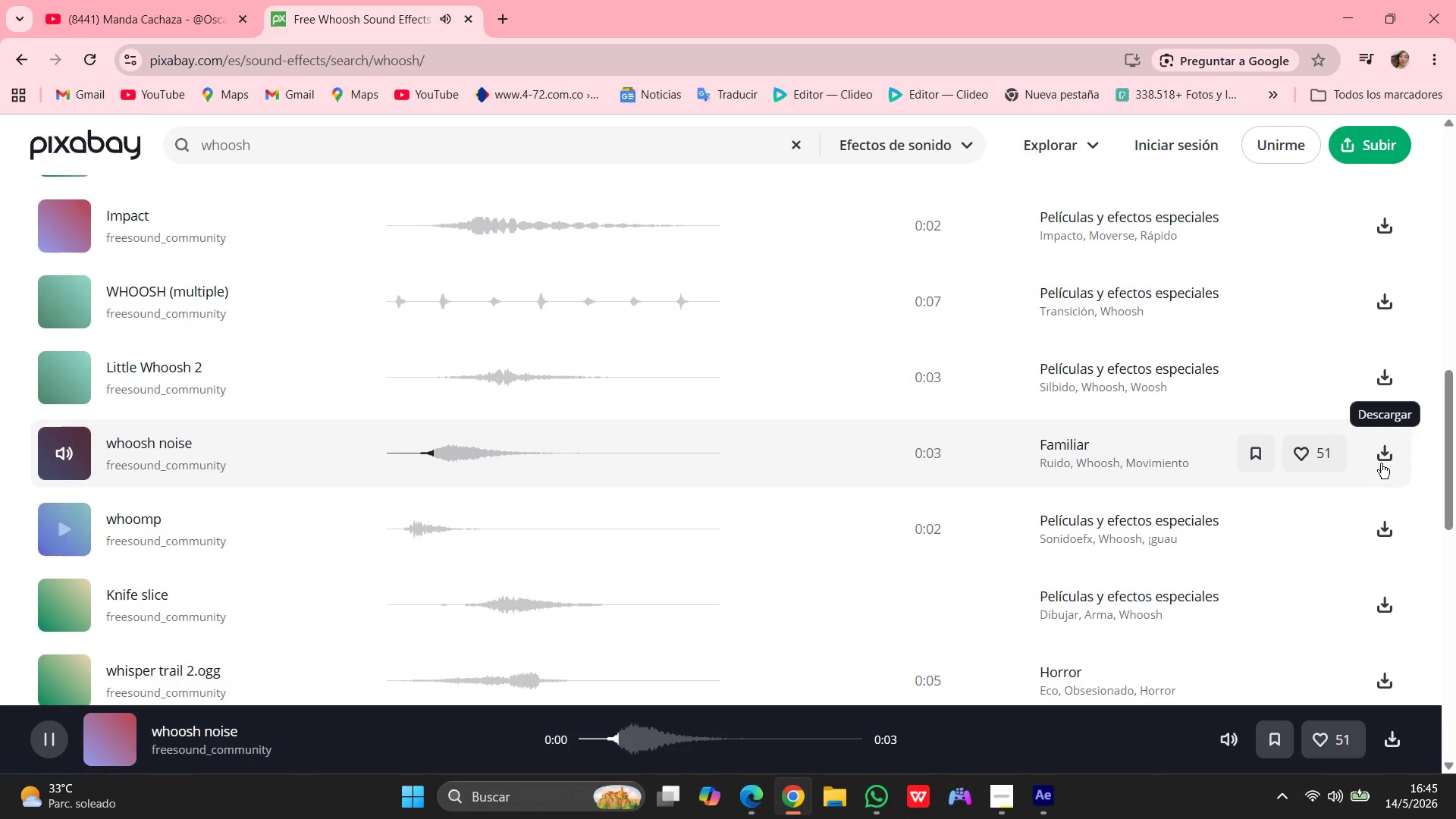 
left_click([1385, 457])
 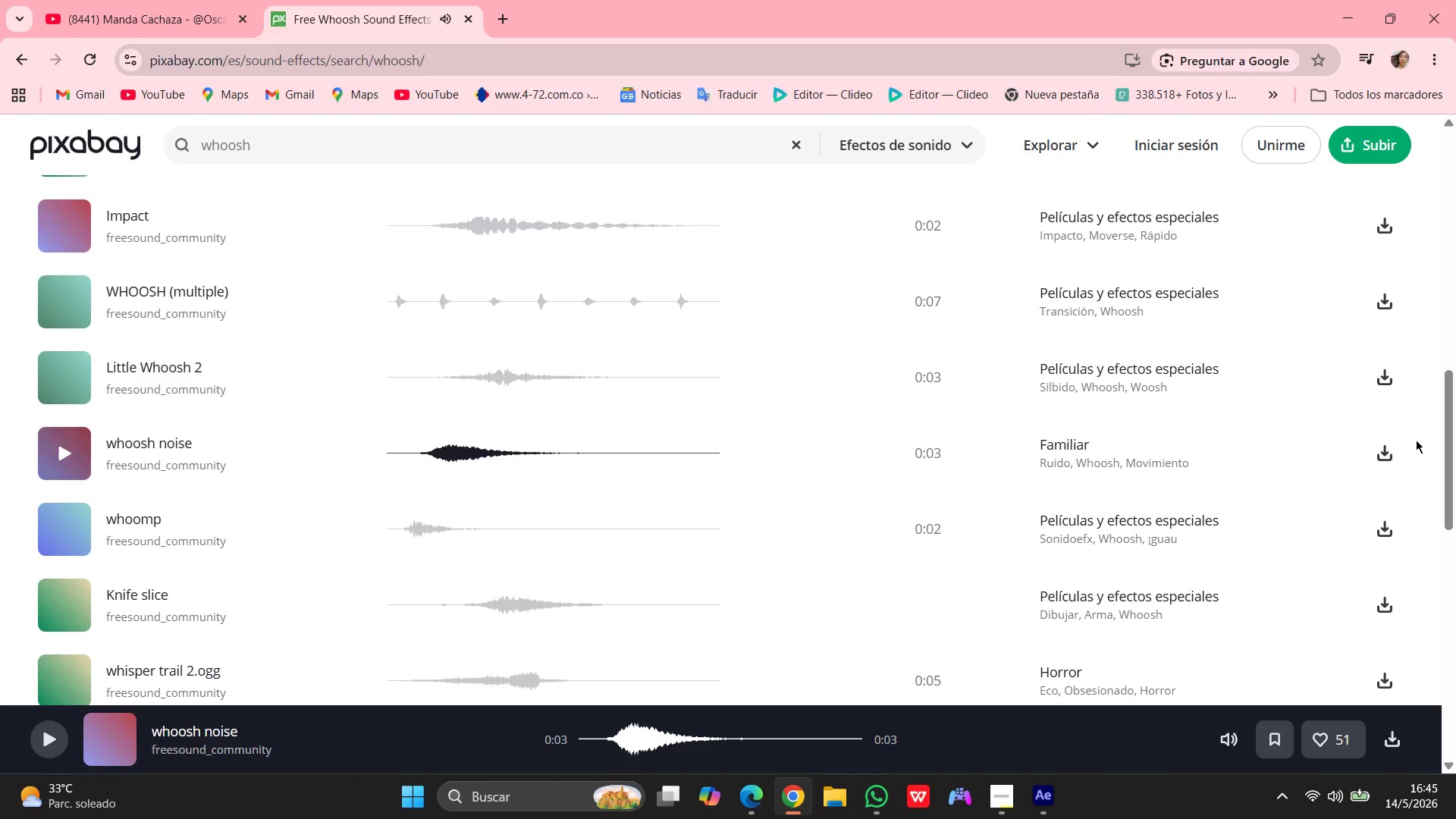 
wait(6.53)
 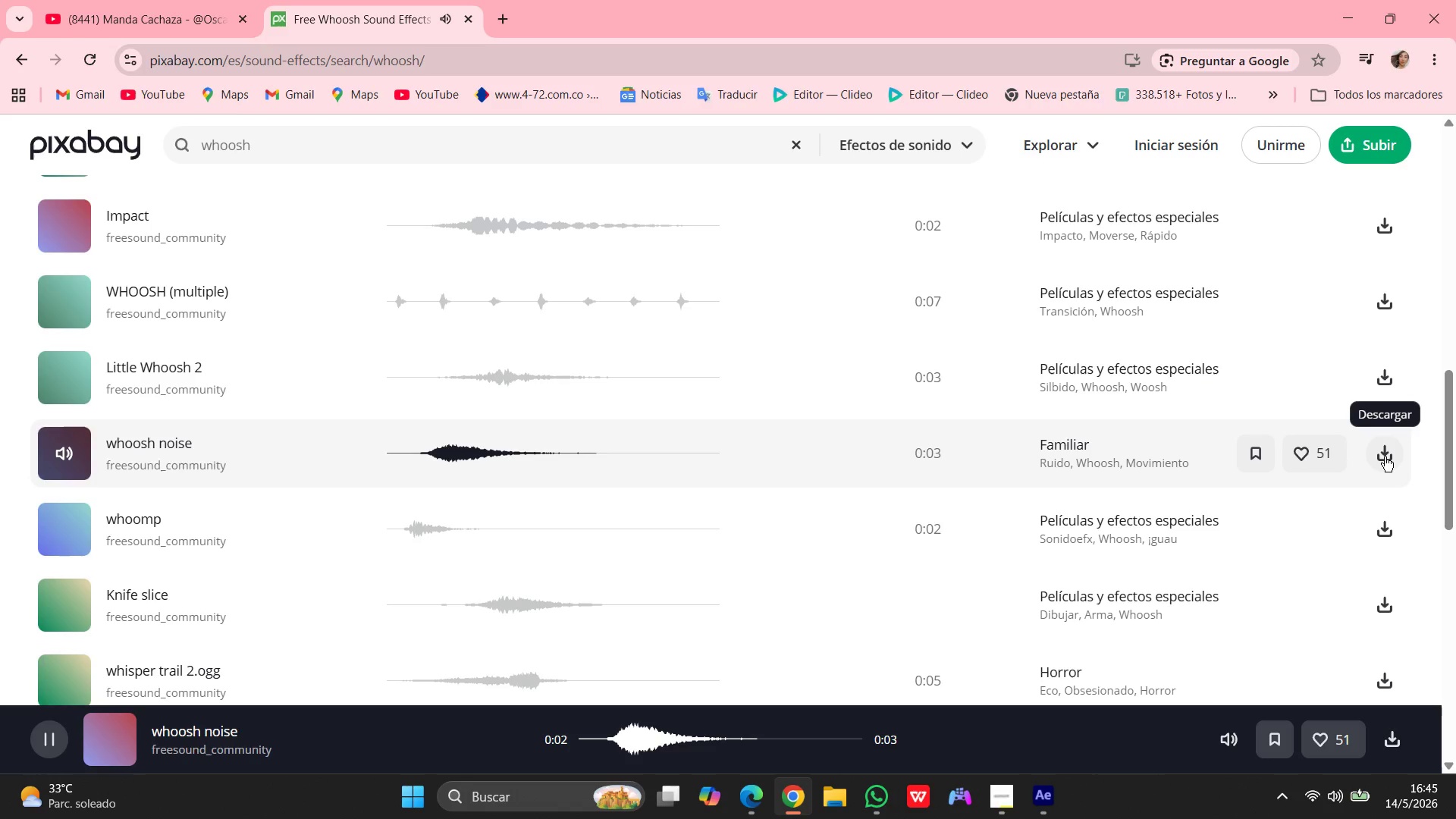 
scroll: coordinate [831, 439], scroll_direction: up, amount: 6.0
 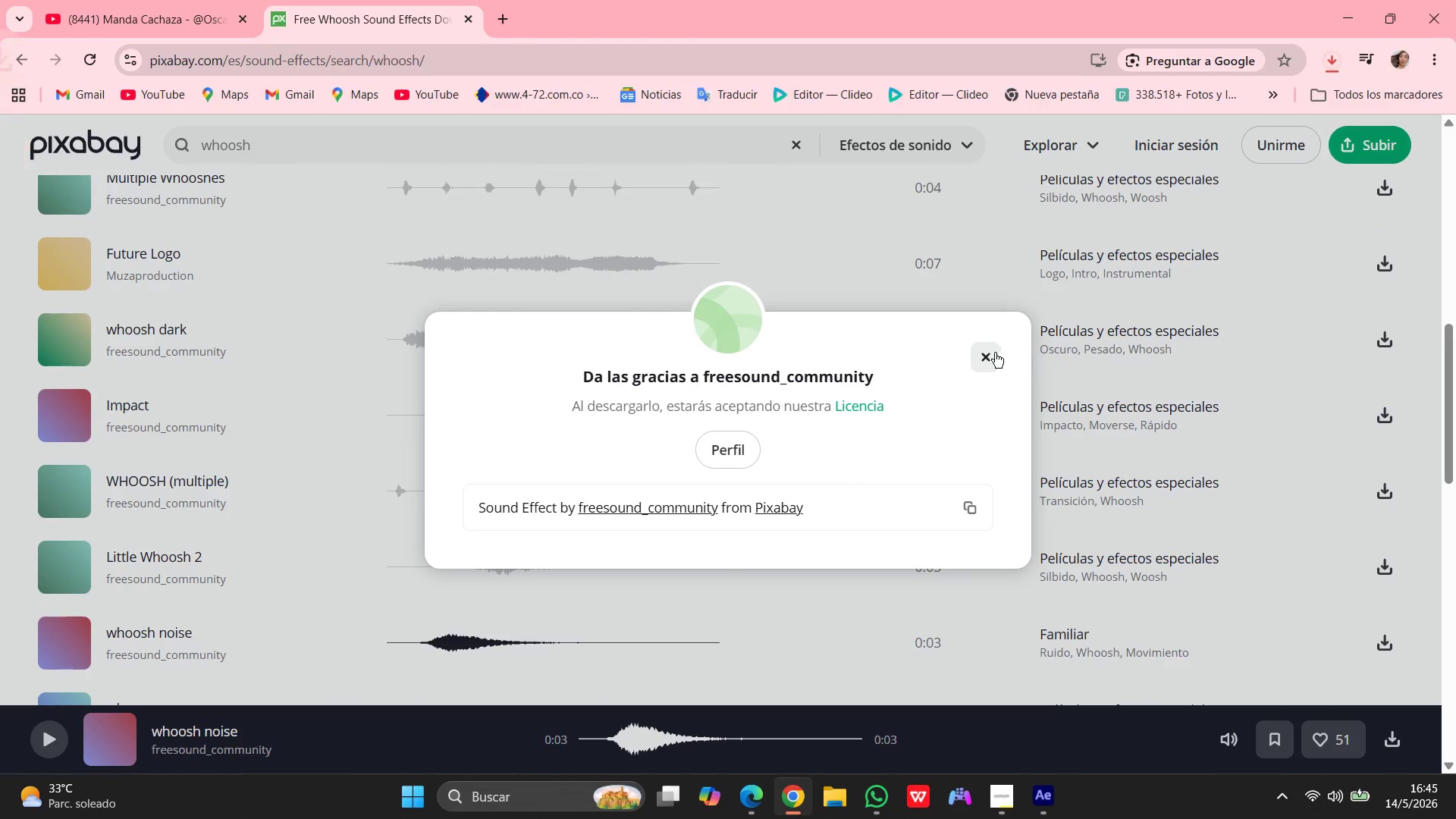 
left_click([981, 355])
 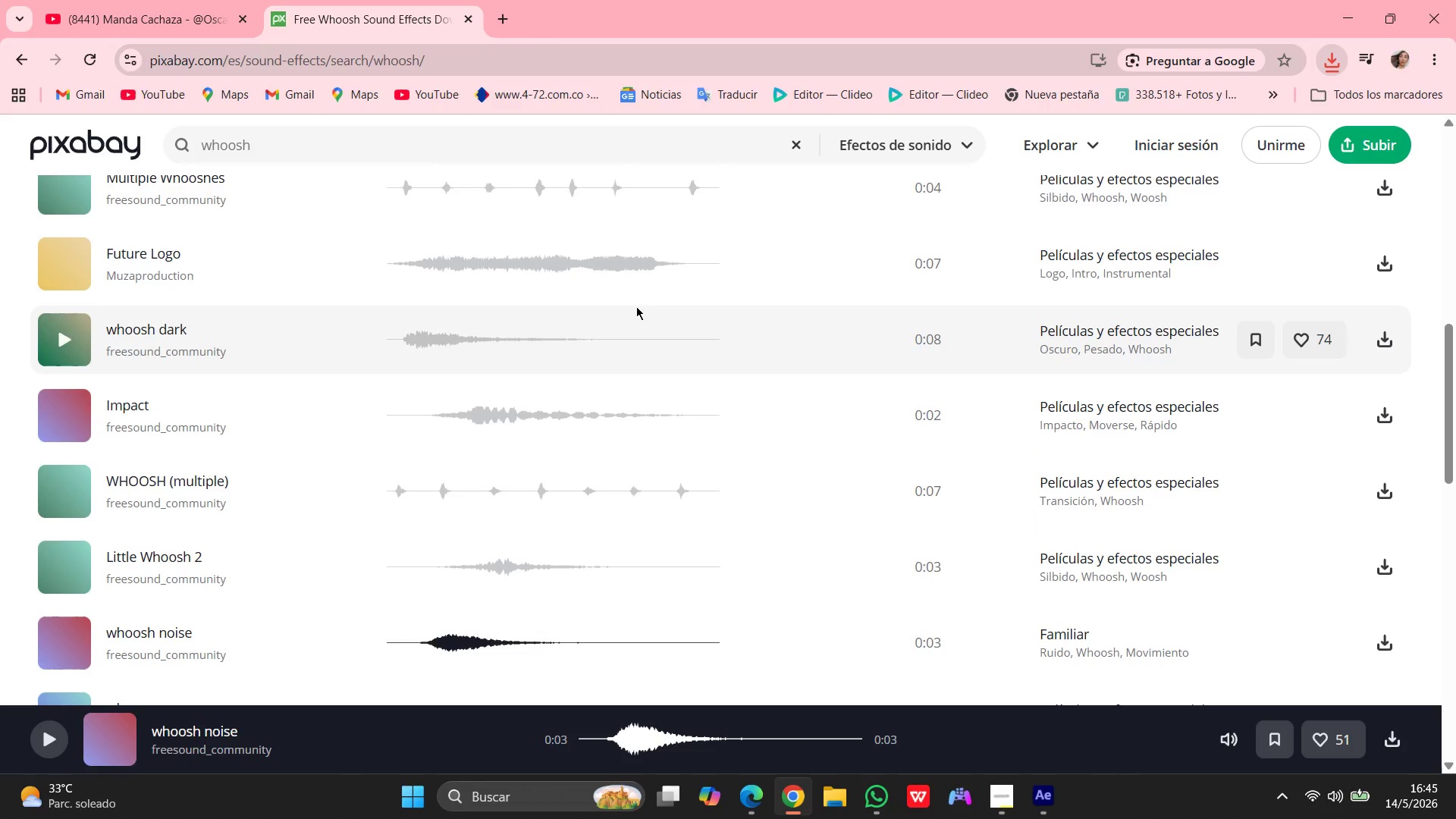 
scroll: coordinate [544, 324], scroll_direction: up, amount: 36.0
 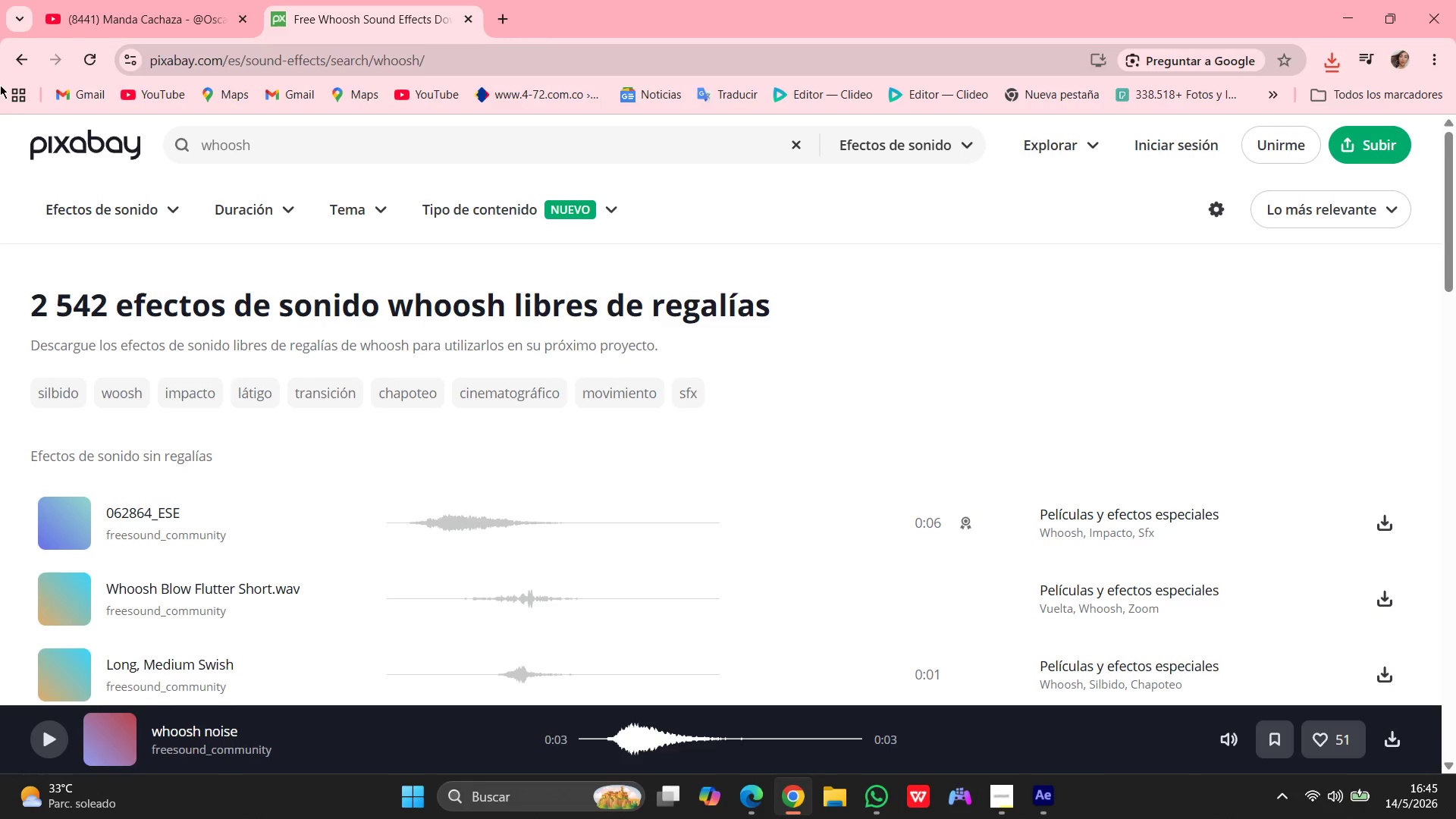 
left_click([19, 60])
 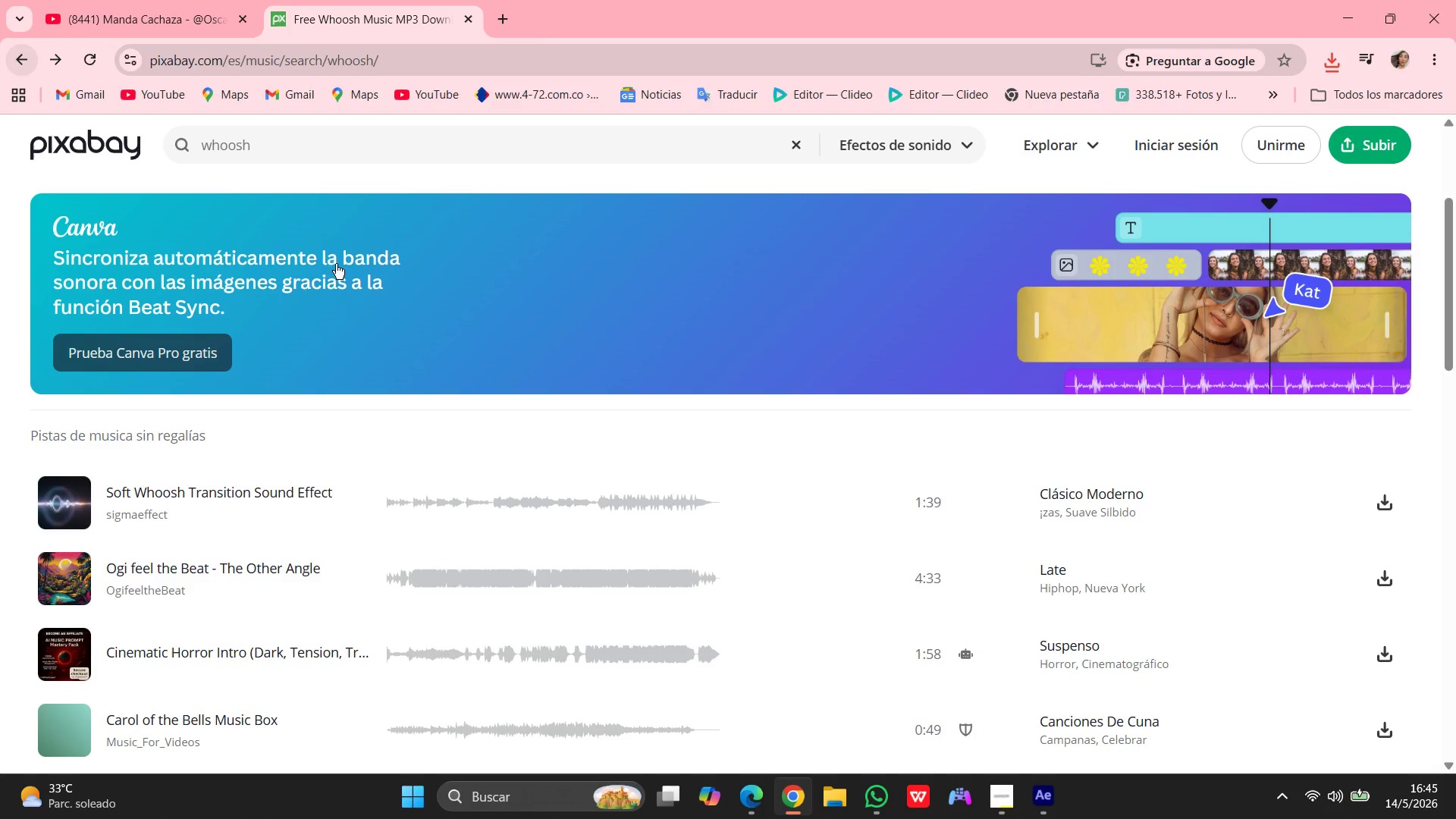 
scroll: coordinate [295, 231], scroll_direction: up, amount: 4.0
 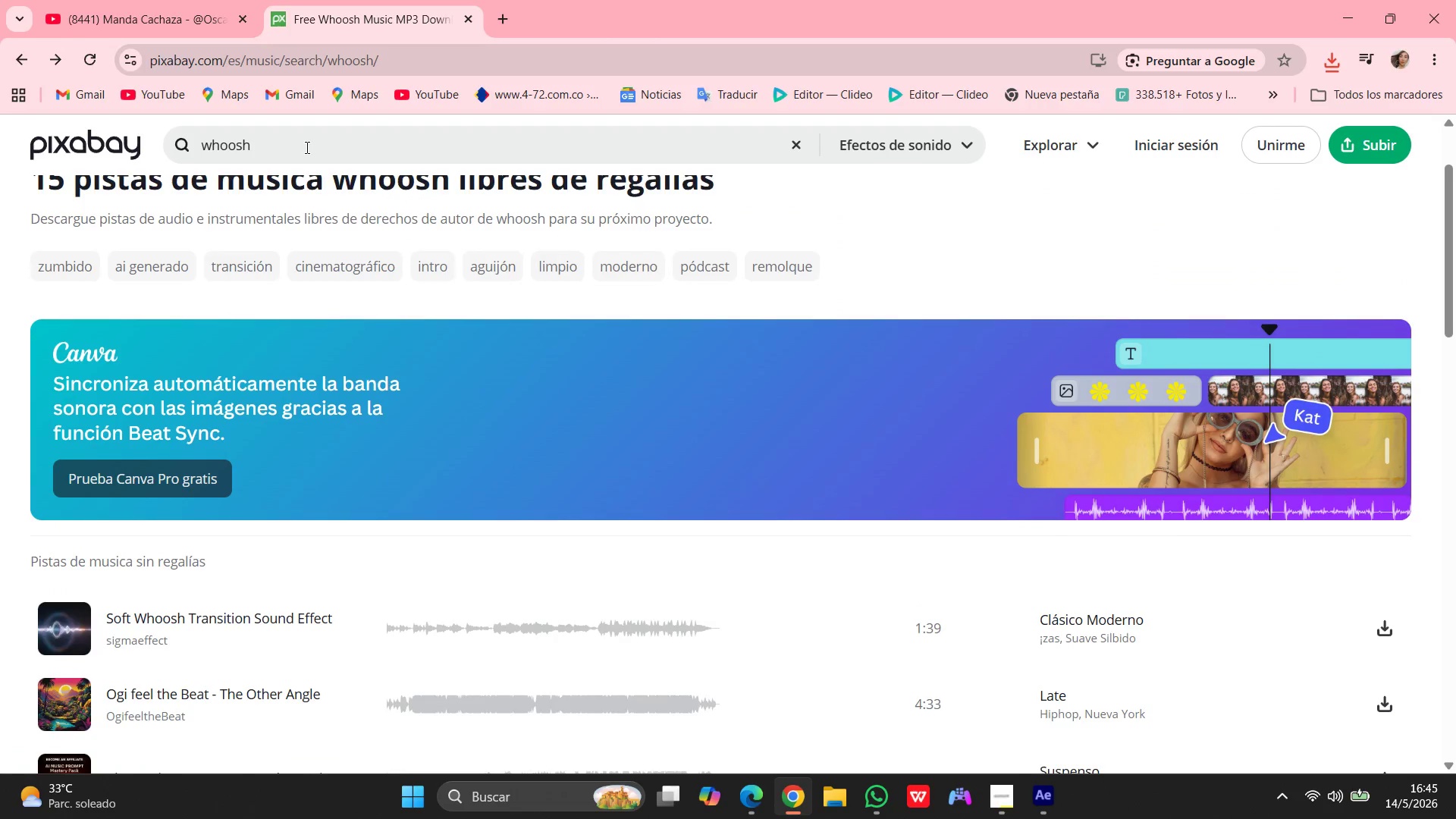 
left_click_drag(start_coordinate=[307, 147], to_coordinate=[30, 132])
 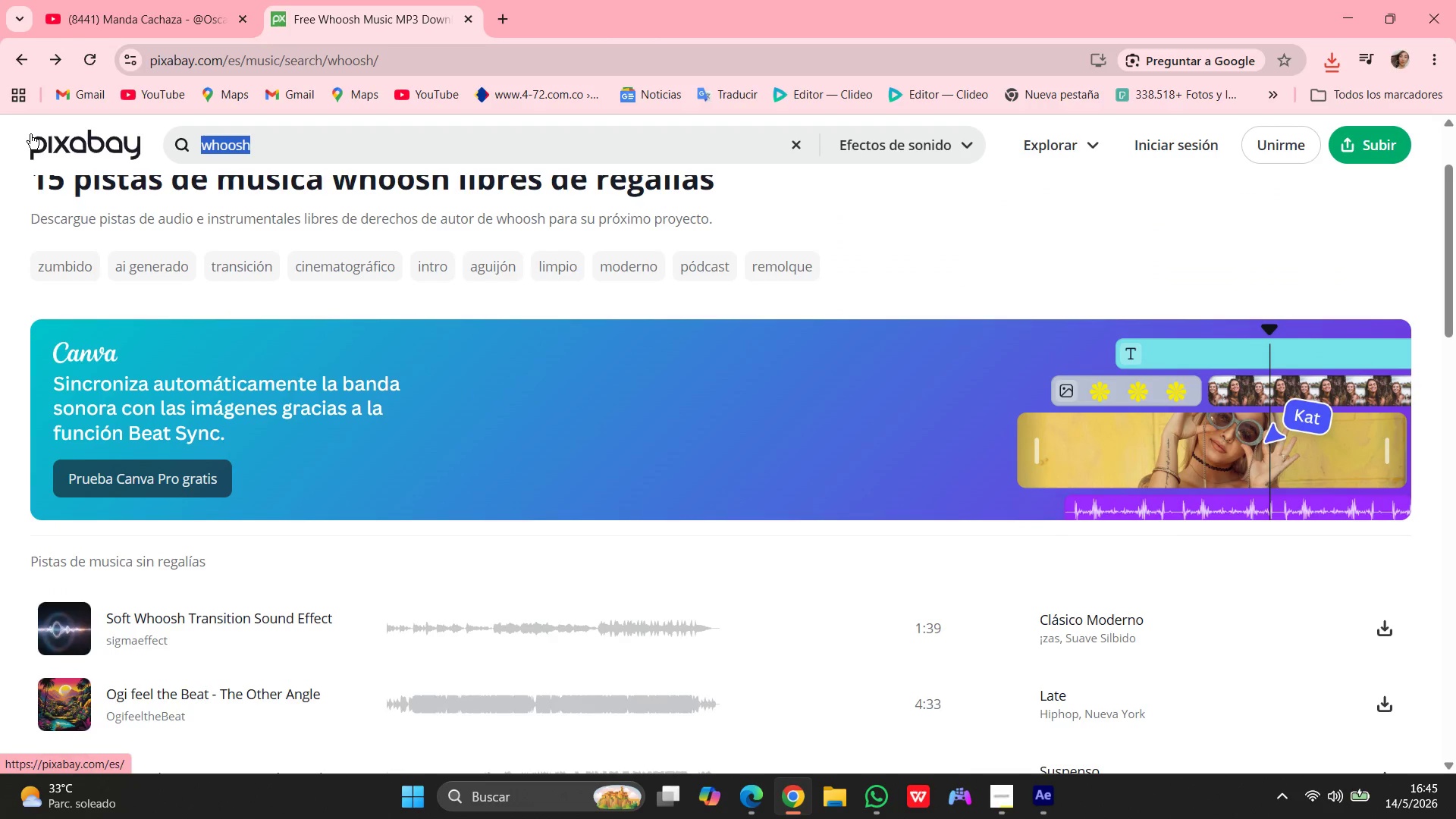 
type(pop)
 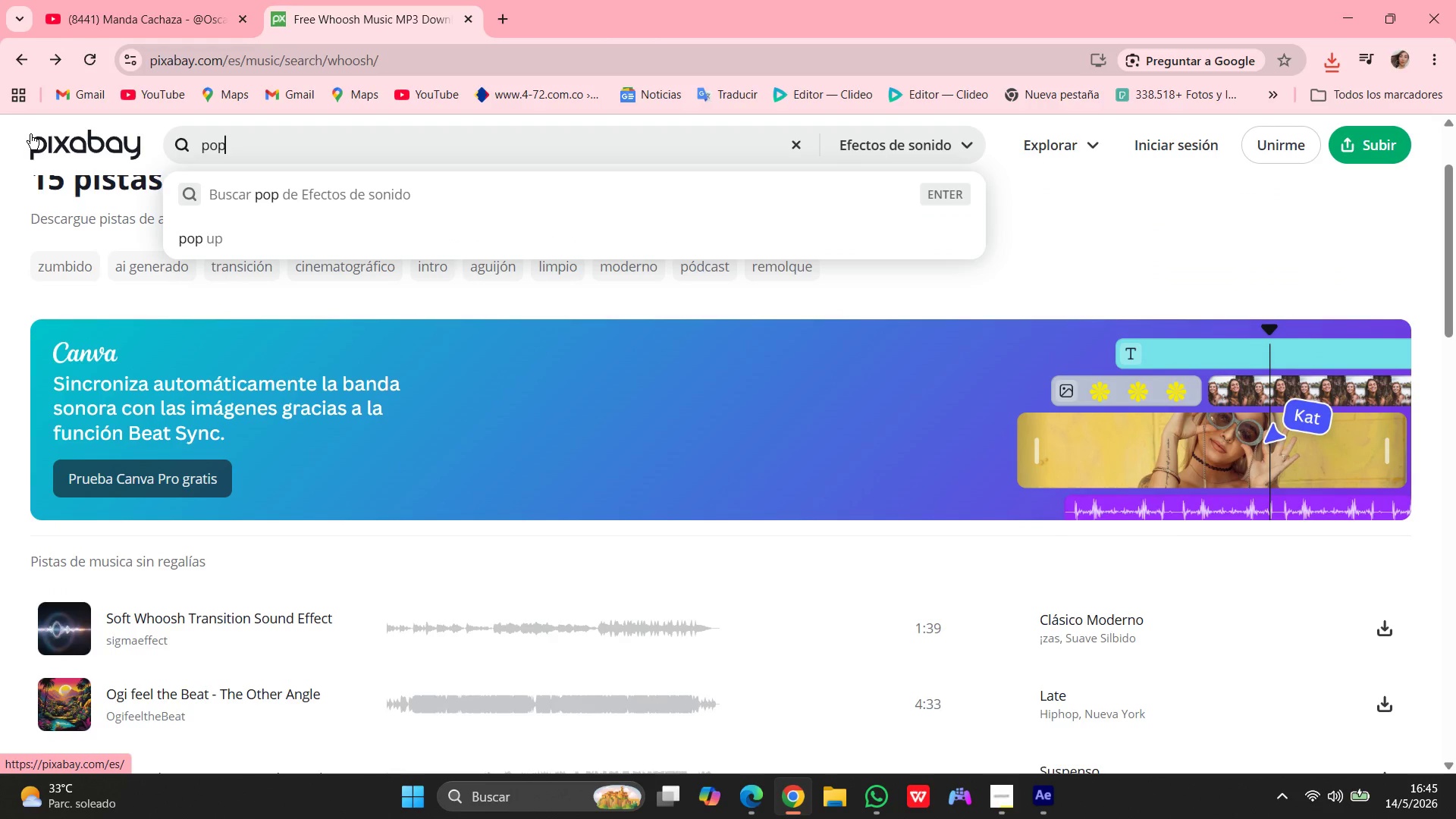 
key(Enter)
 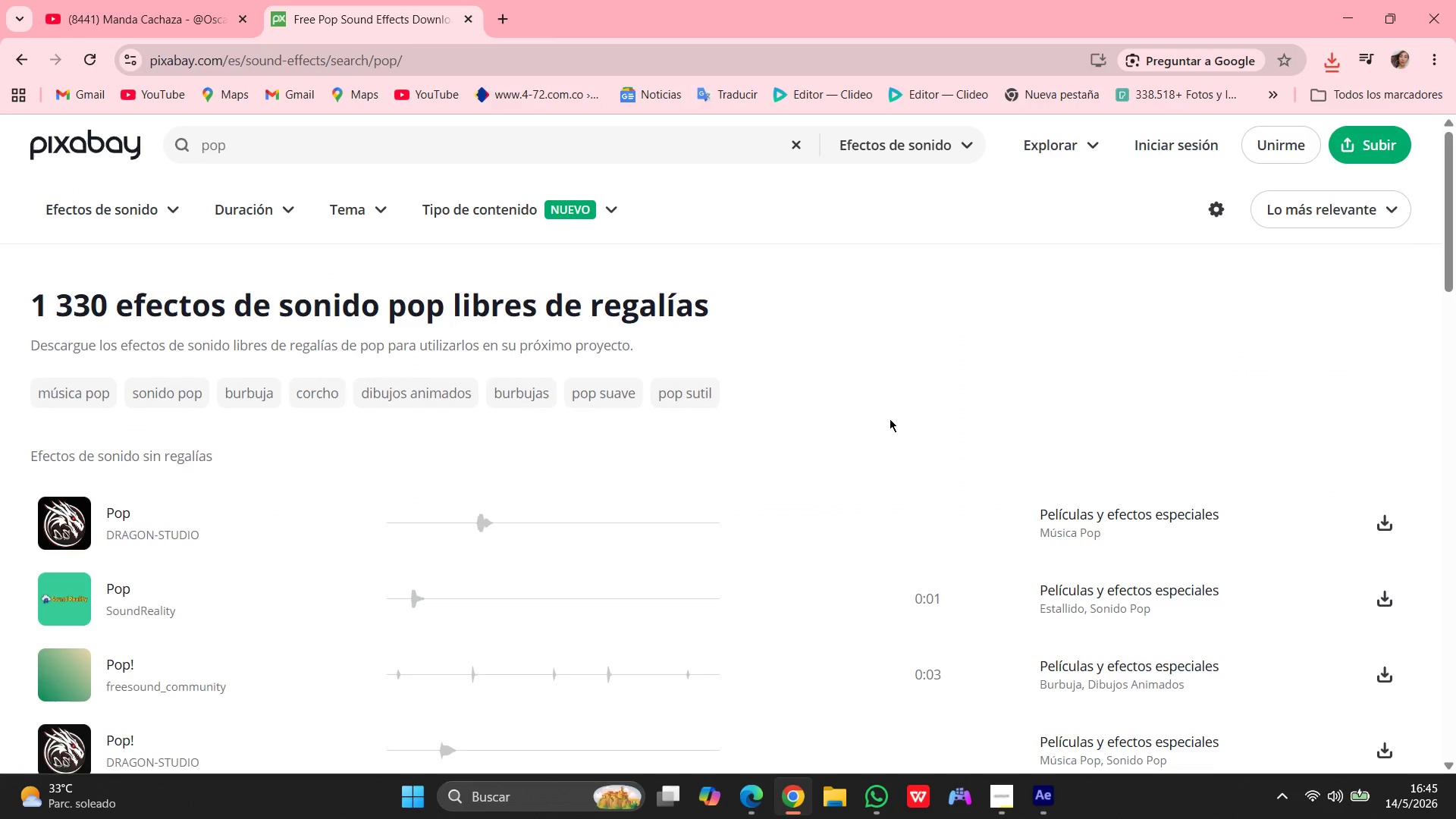 
scroll: coordinate [918, 623], scroll_direction: down, amount: 3.0
 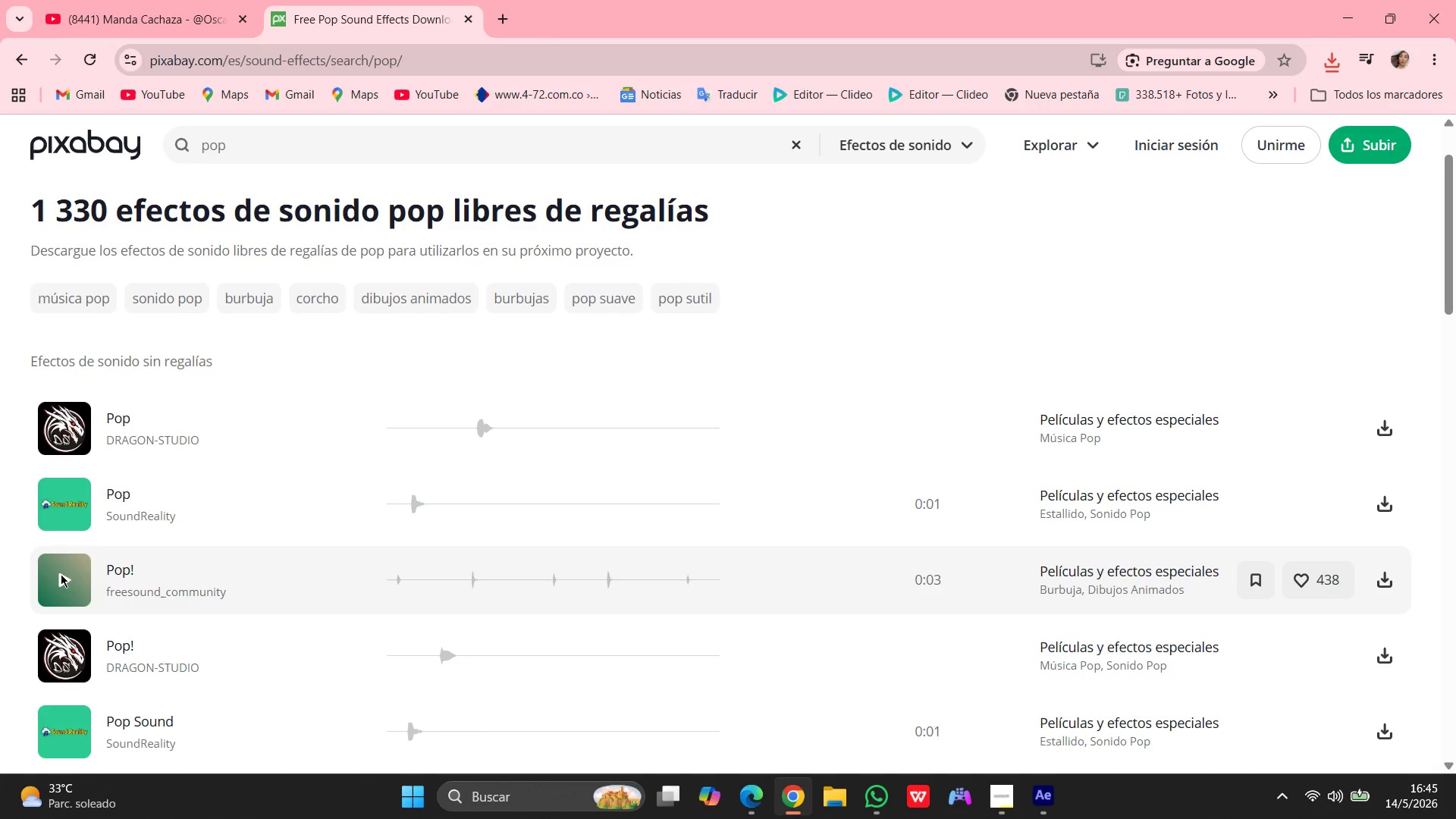 
left_click([59, 579])
 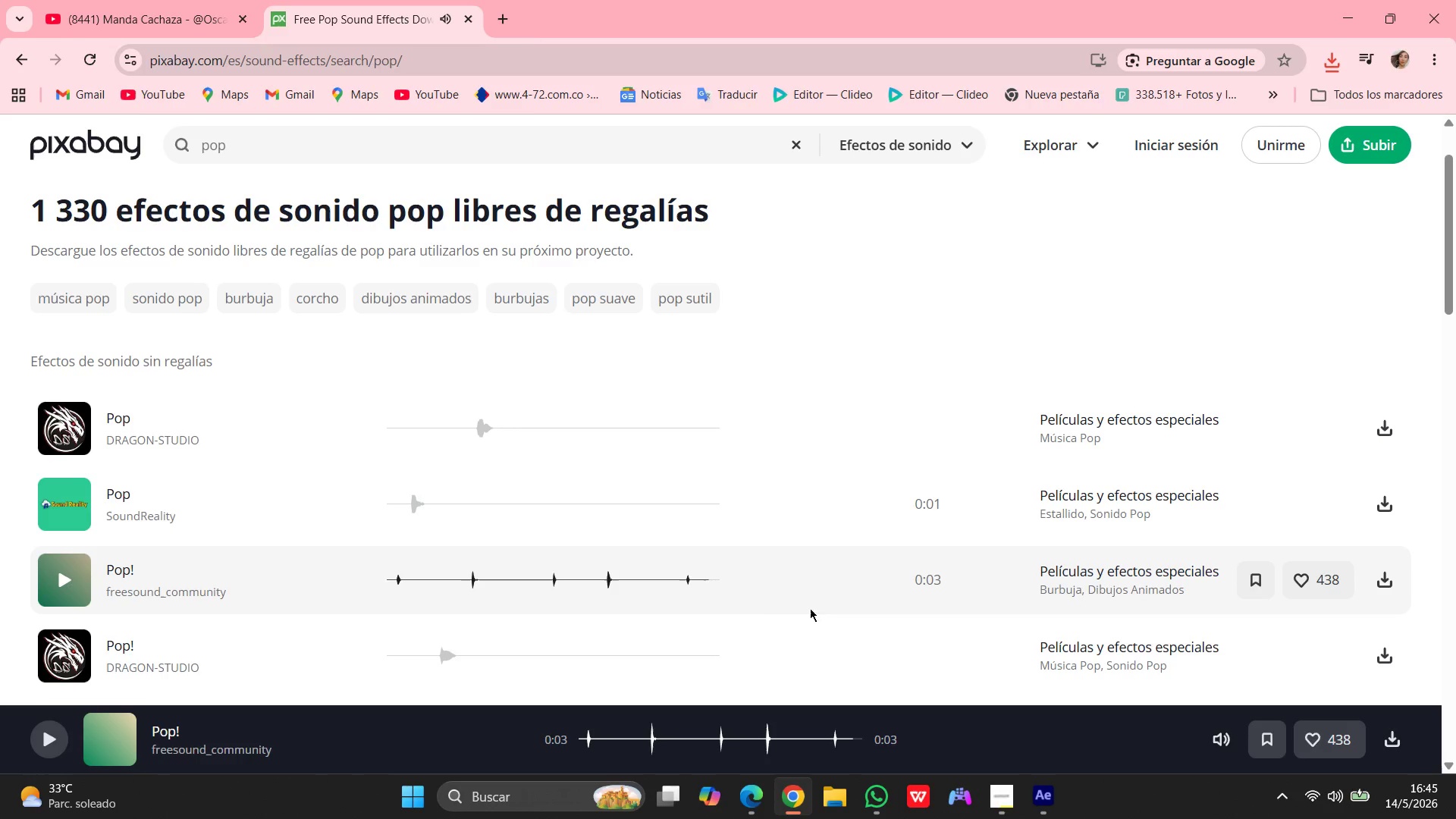 
wait(5.09)
 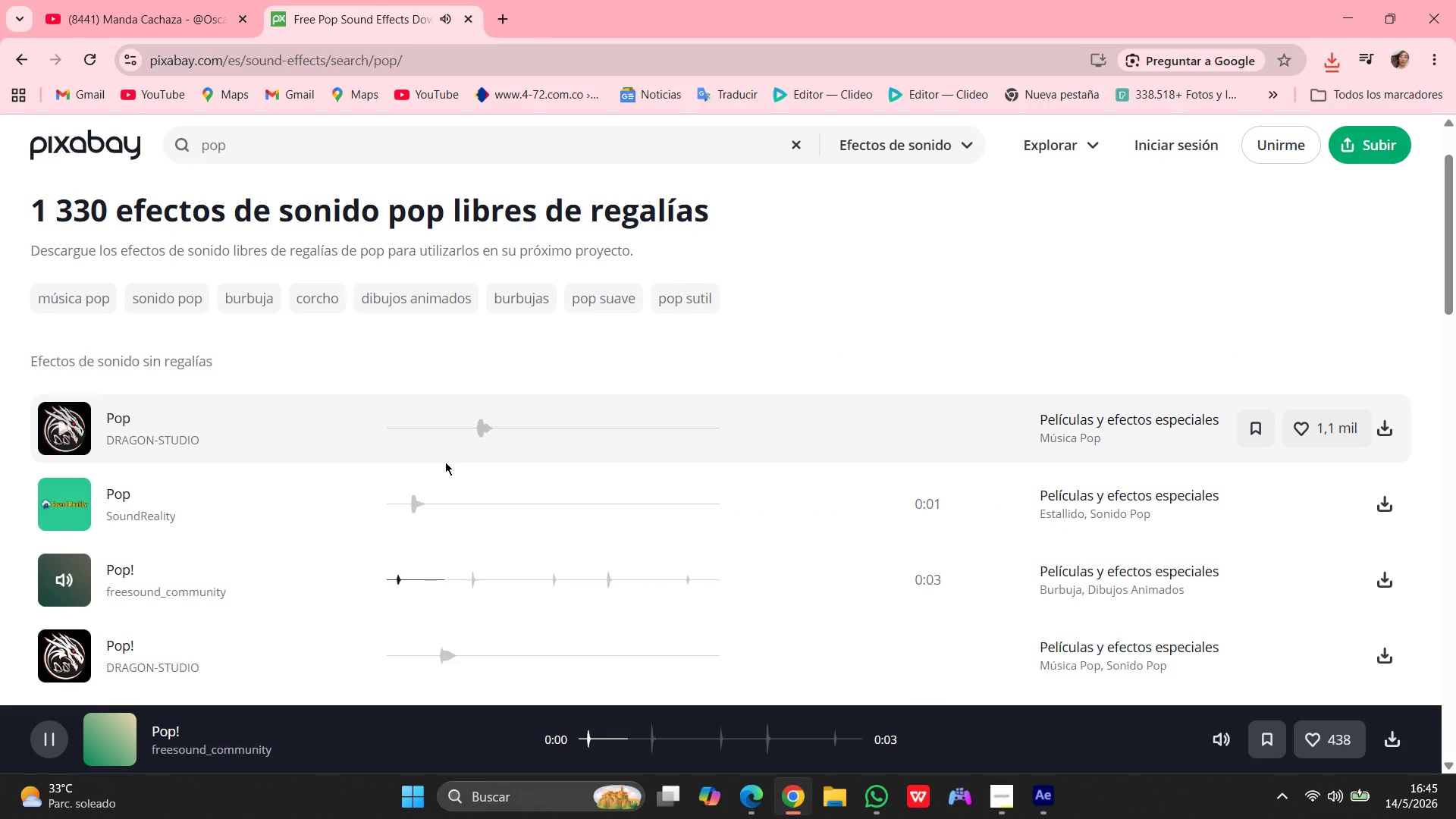 
left_click([67, 657])
 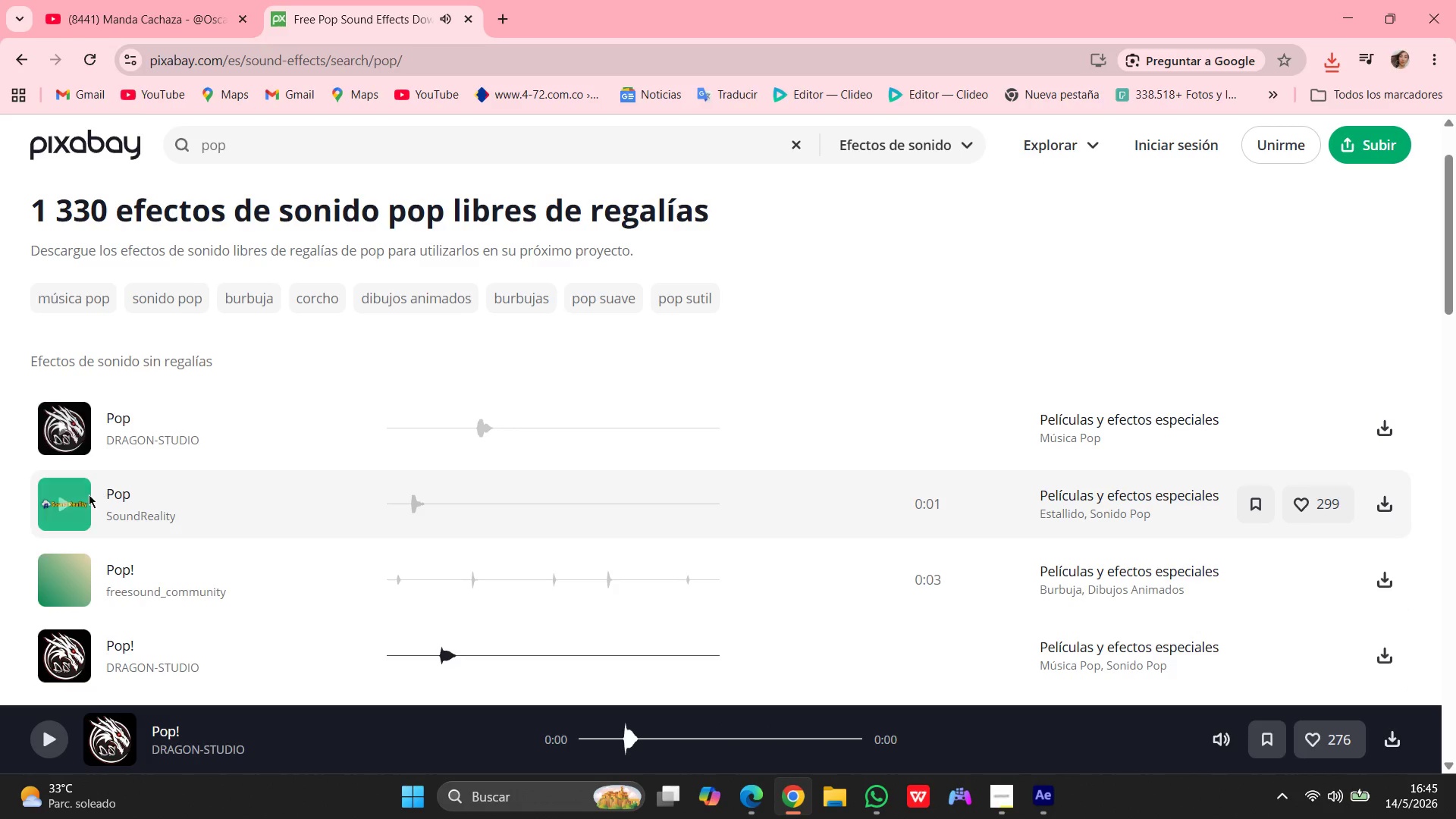 
left_click([55, 500])
 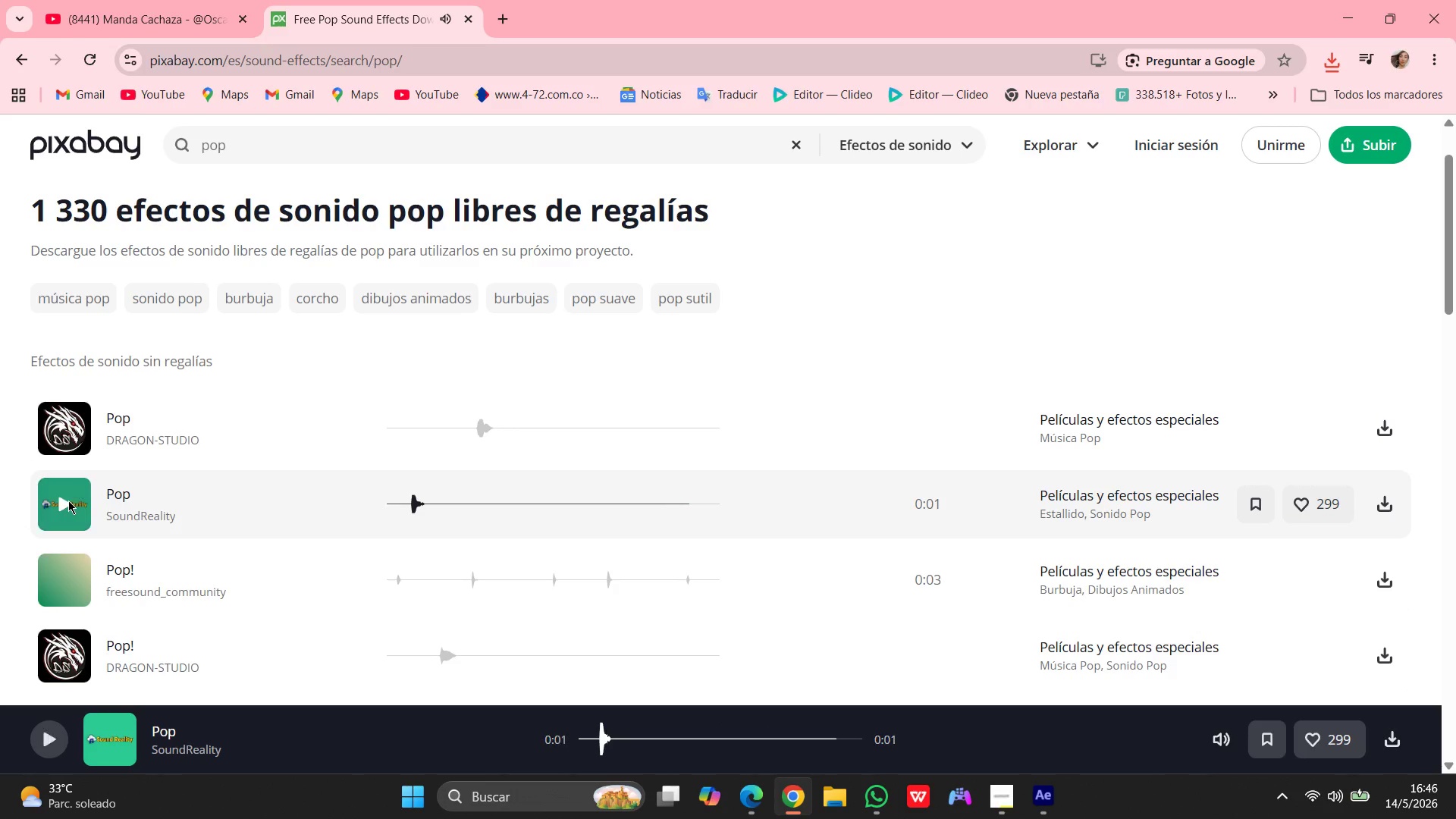 
left_click([59, 428])
 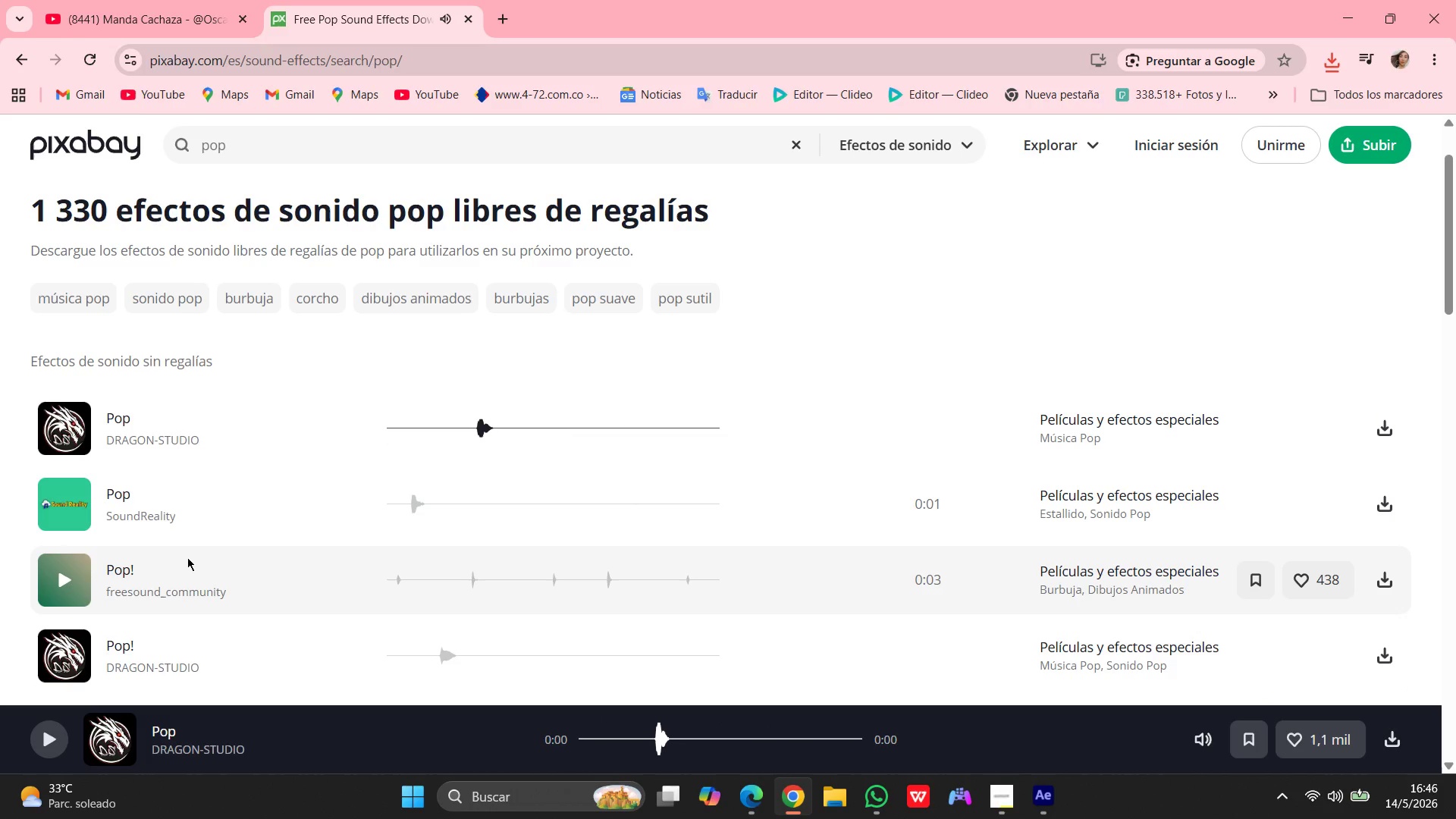 
left_click([67, 512])
 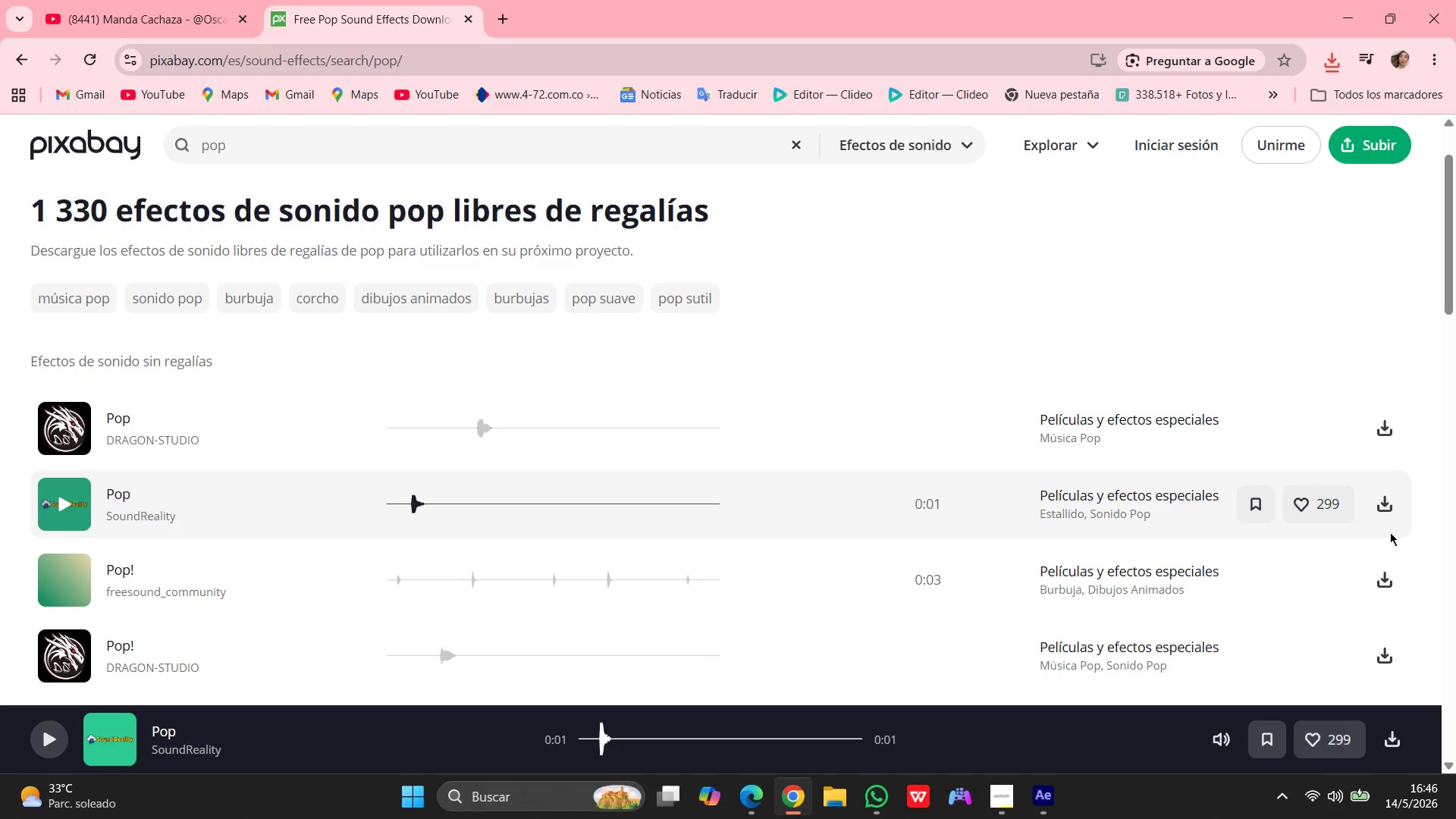 
wait(21.67)
 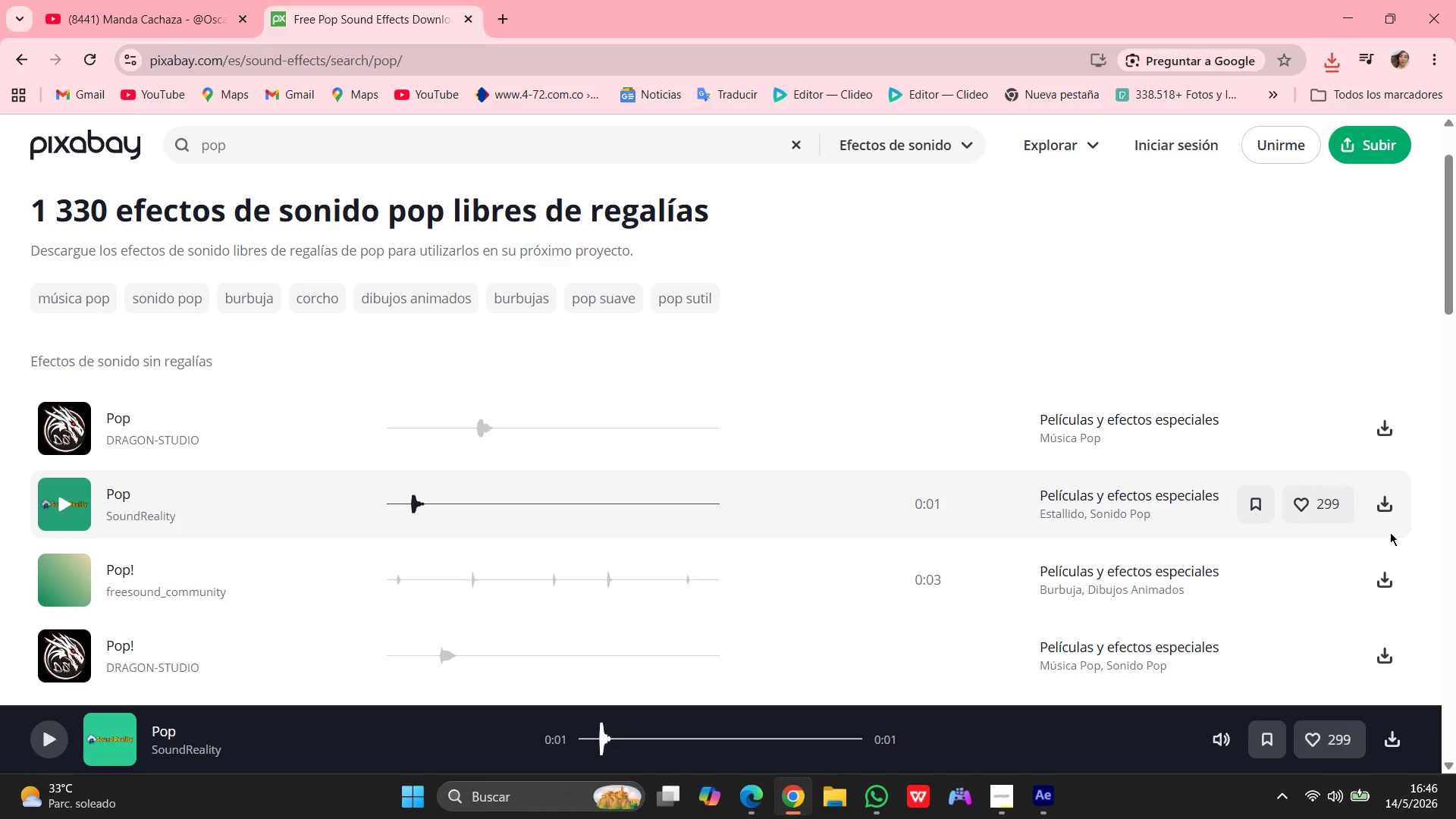 
left_click([55, 508])
 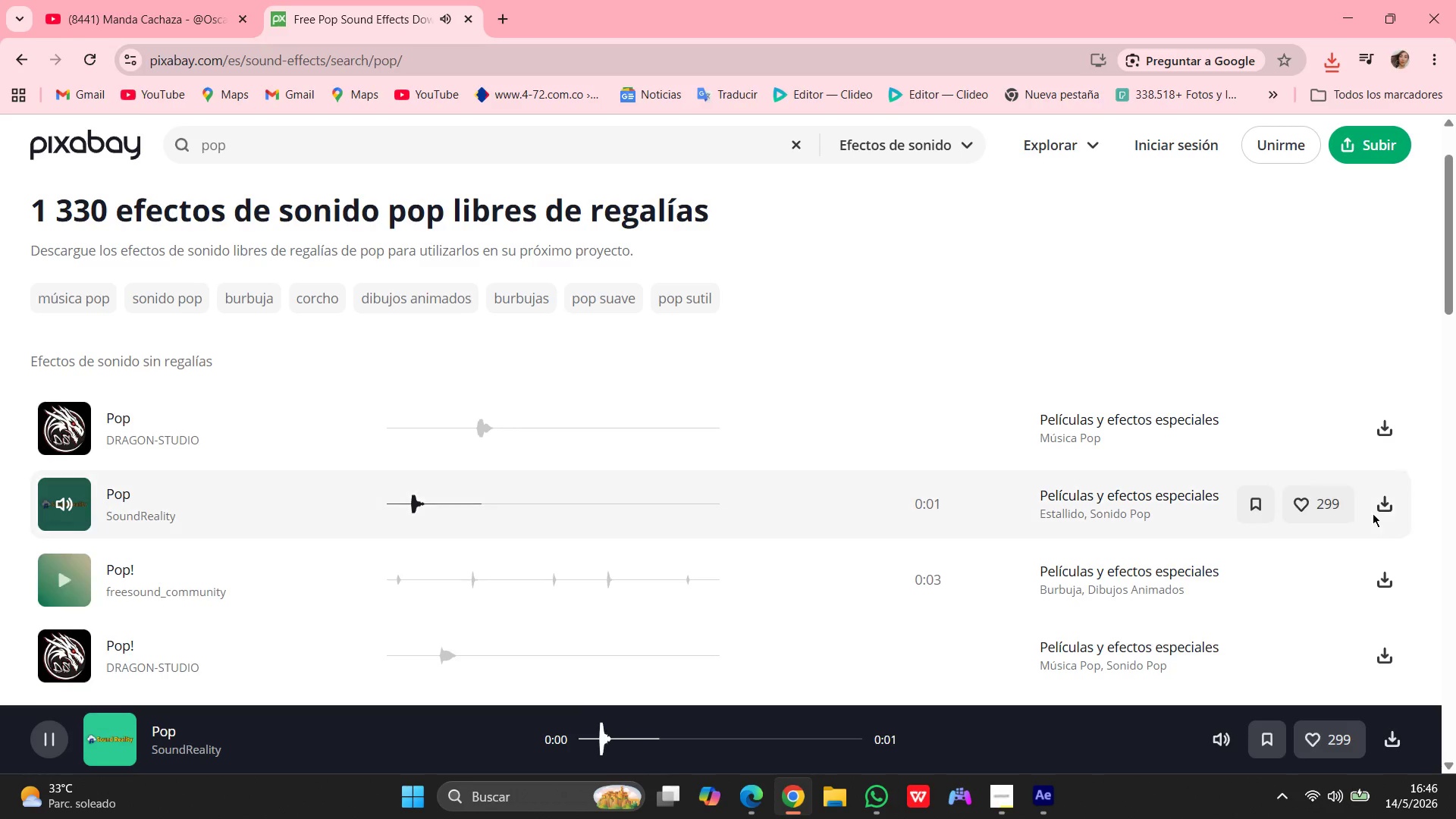 
left_click([1384, 502])
 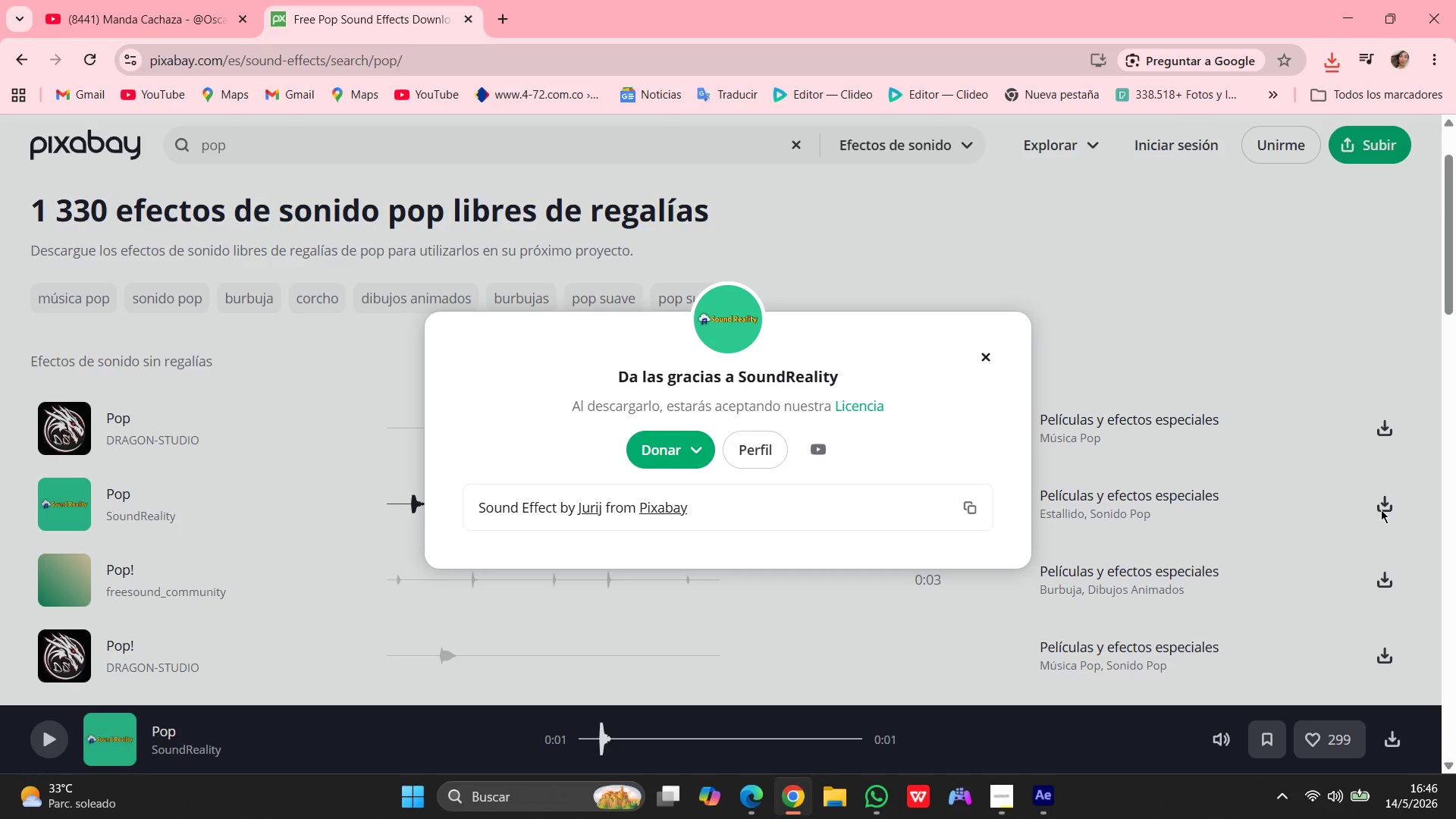 
wait(20.89)
 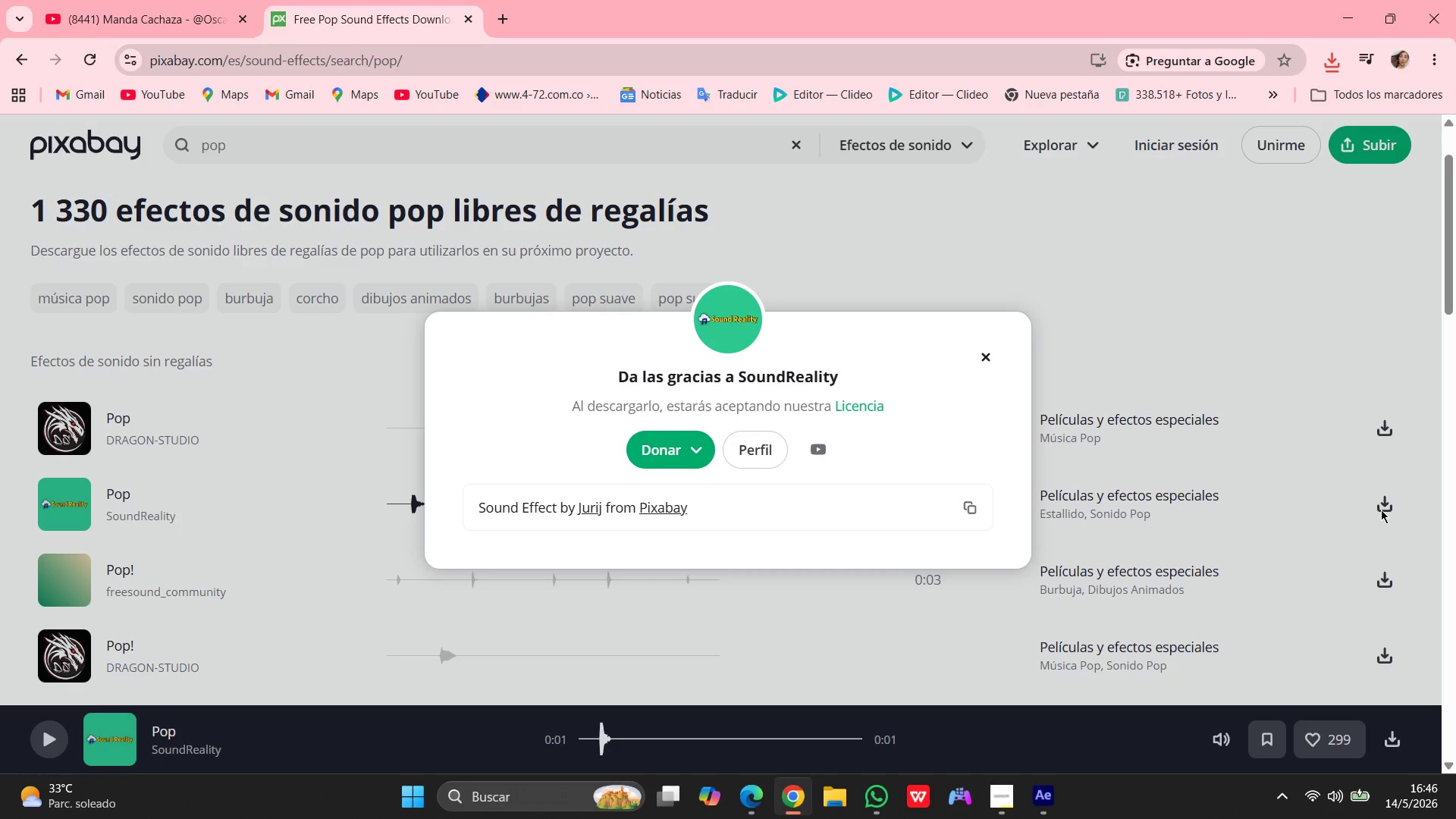 
left_click([1046, 799])
 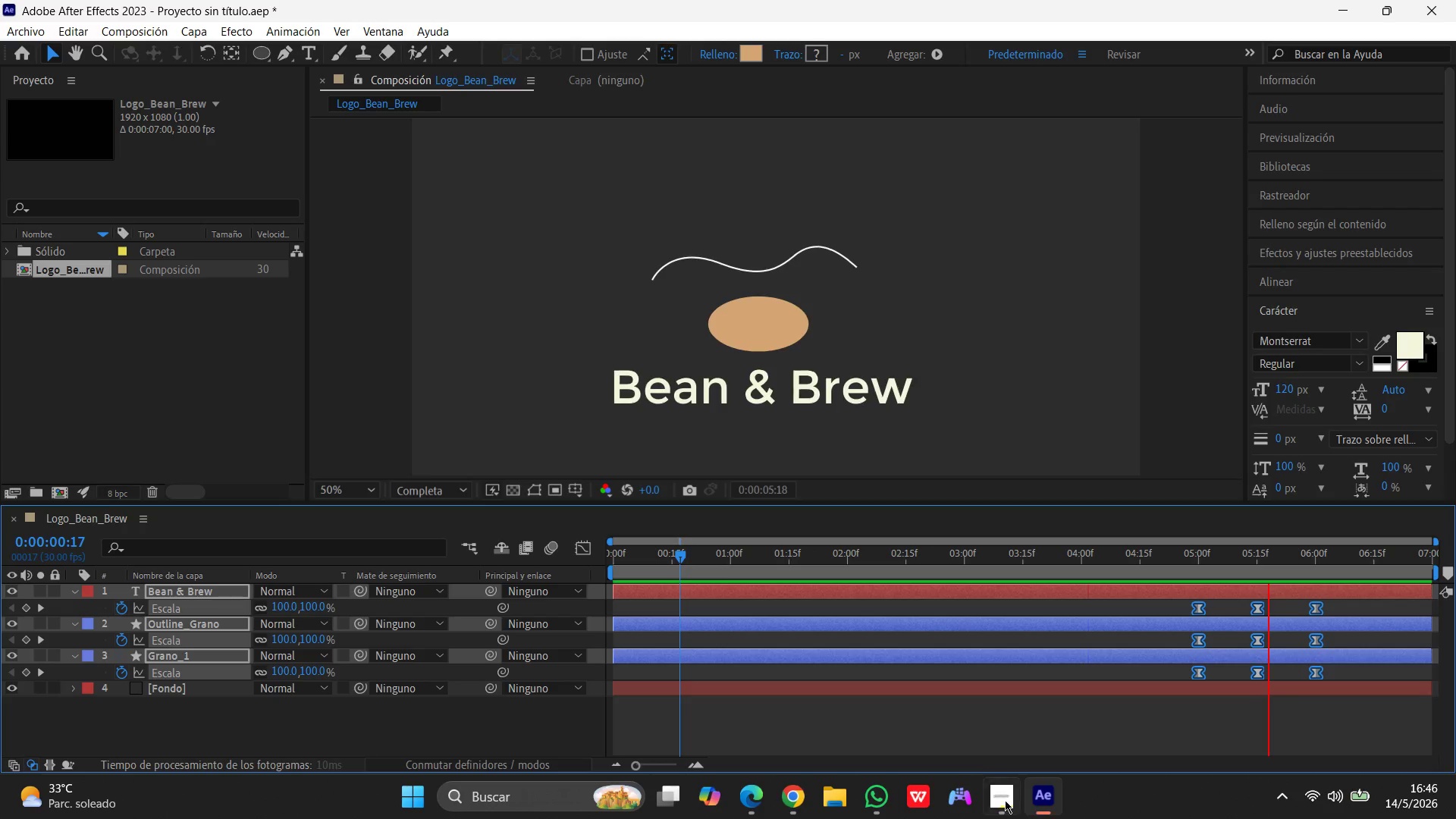 
left_click([1003, 800])